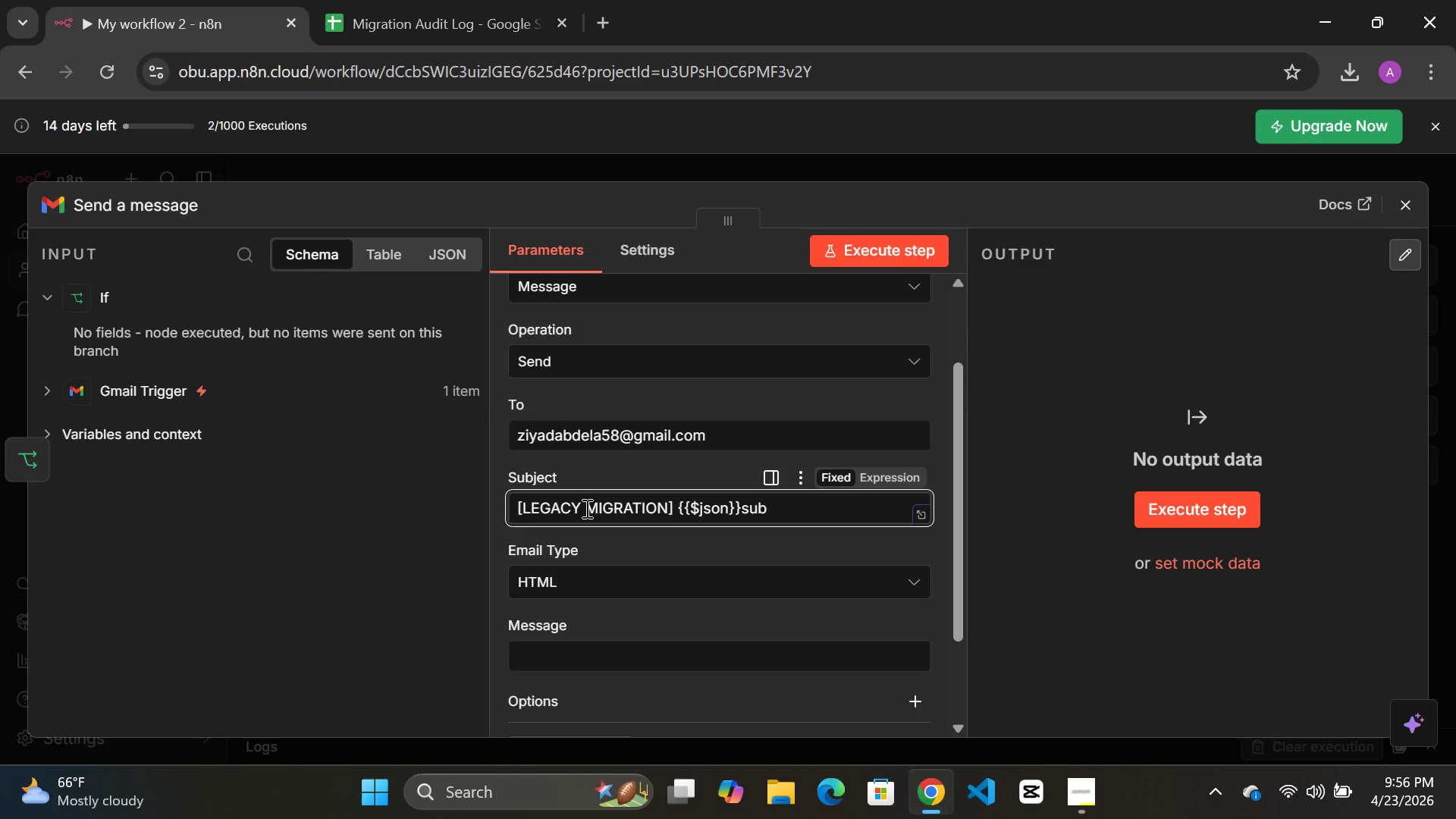 
key(Control+Z)
 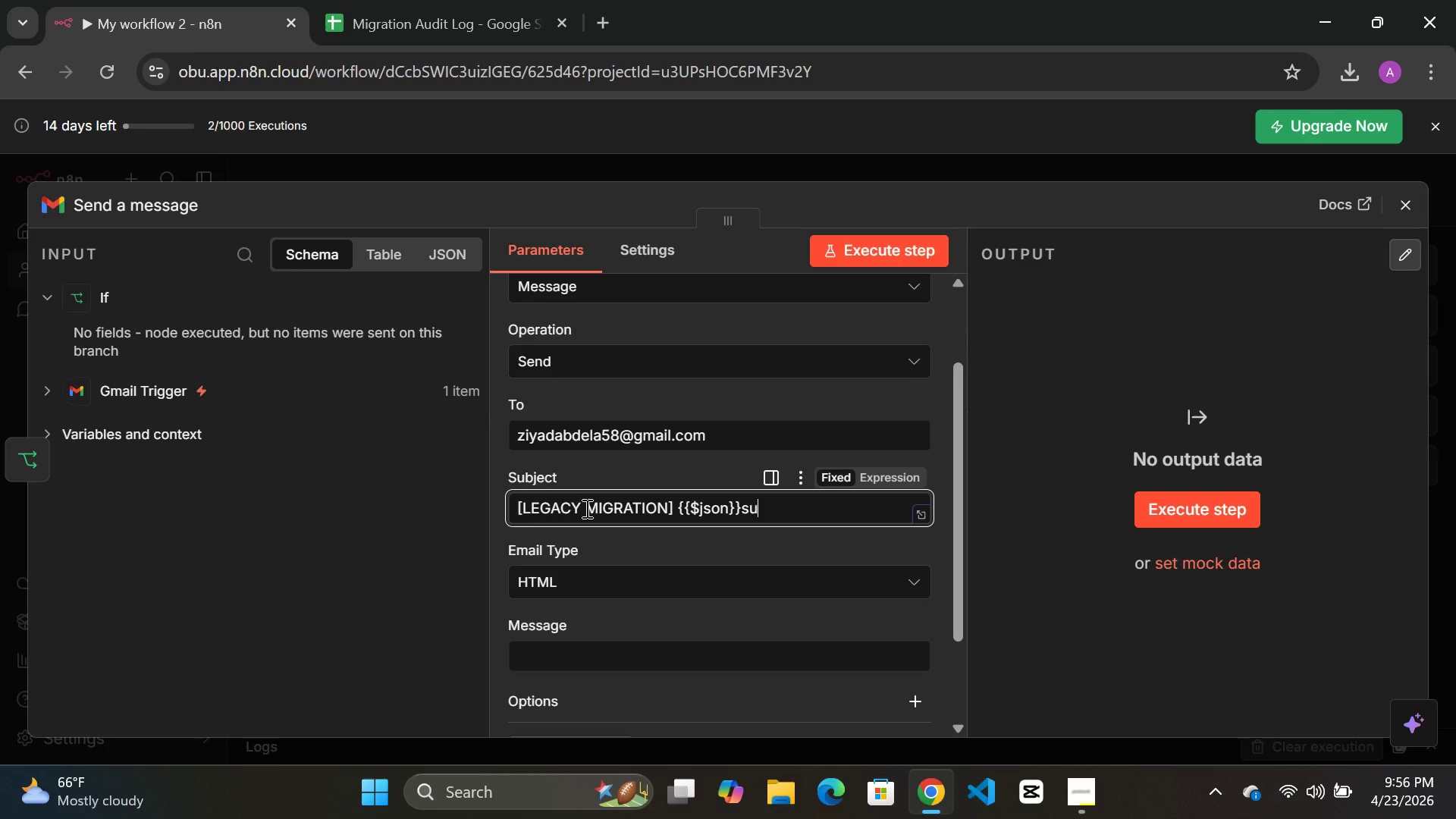 
key(Control+Z)
 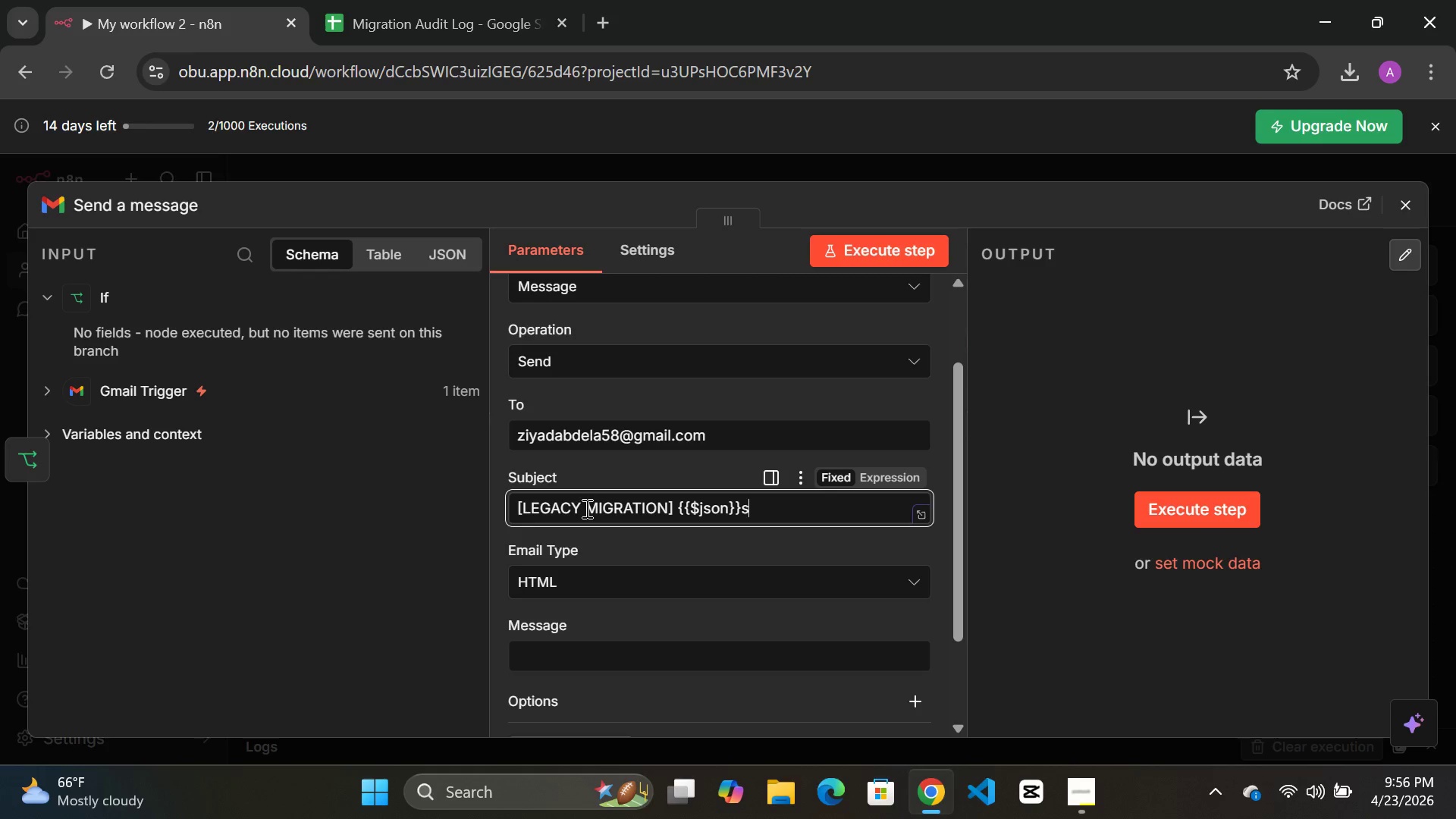 
key(Control+Z)
 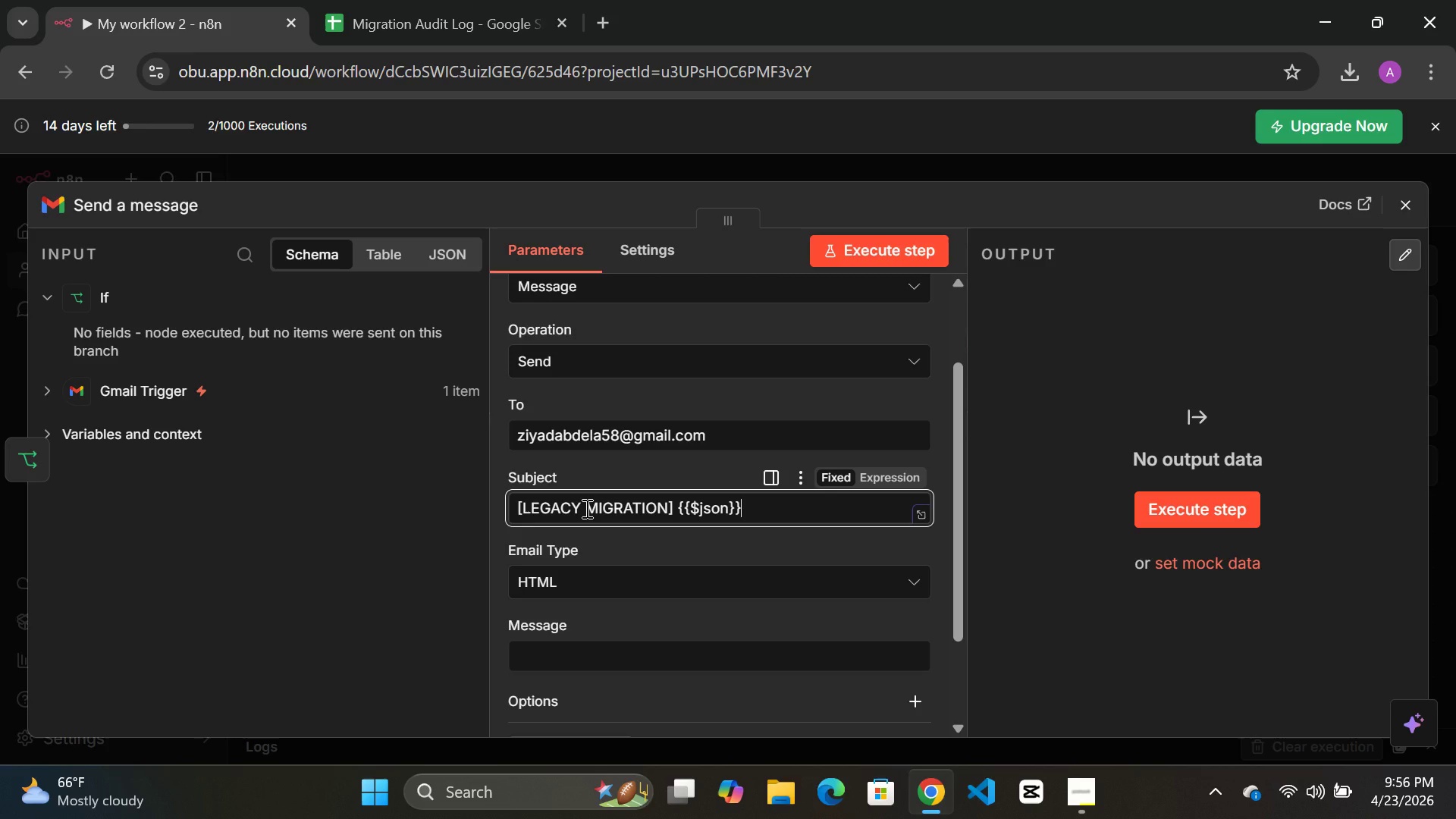 
key(Control+Z)
 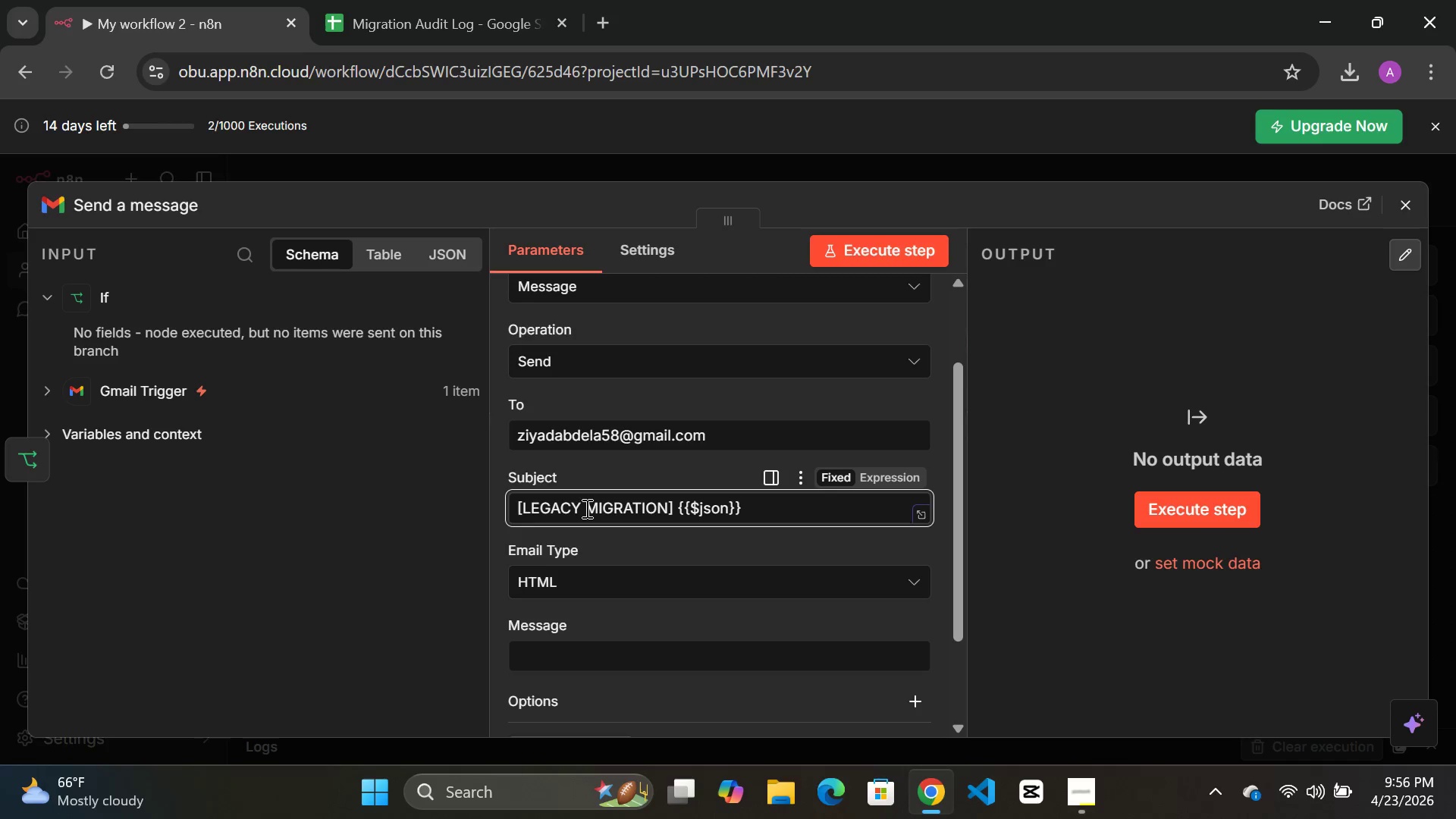 
key(ArrowLeft)
 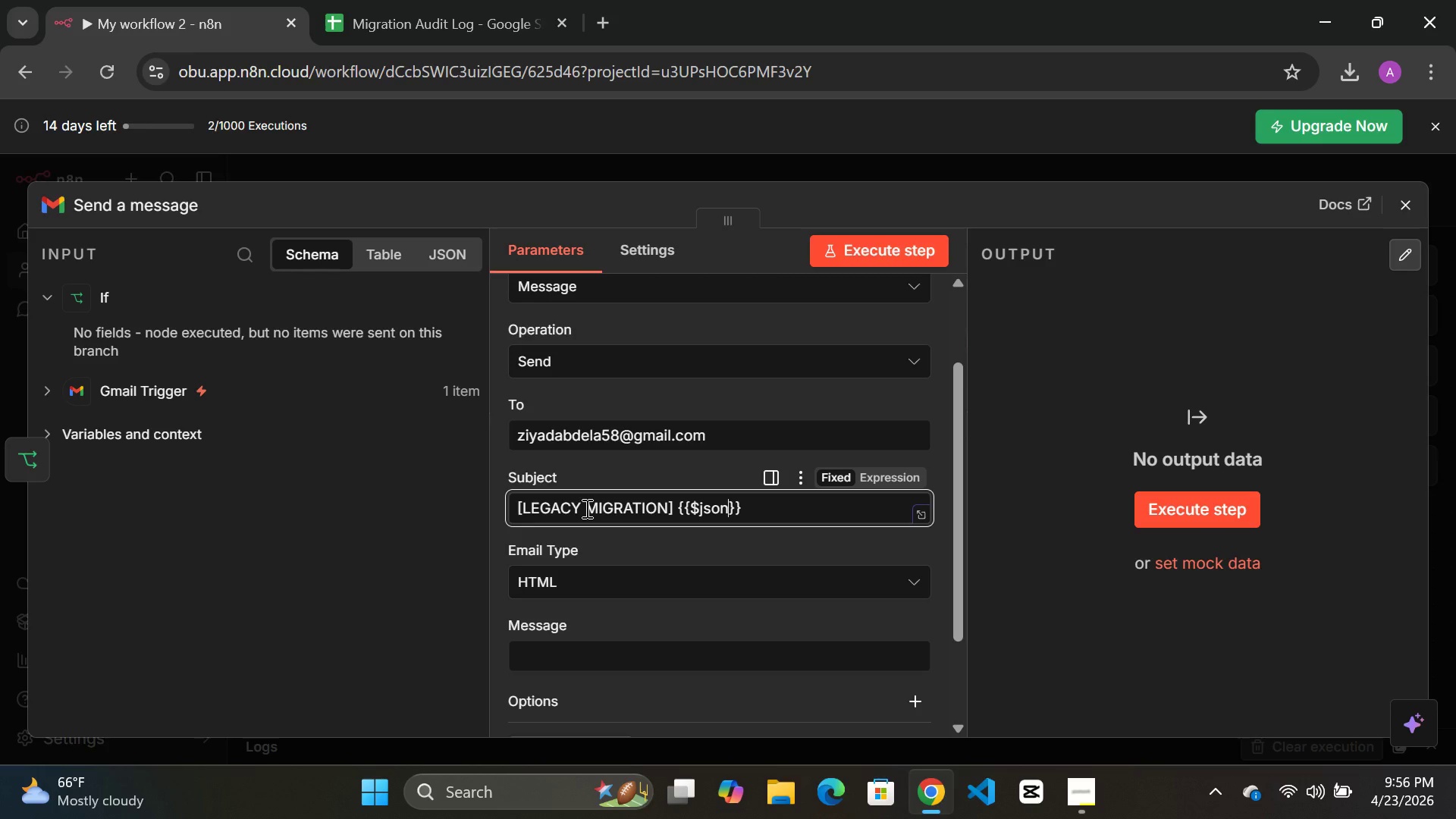 
key(ArrowLeft)
 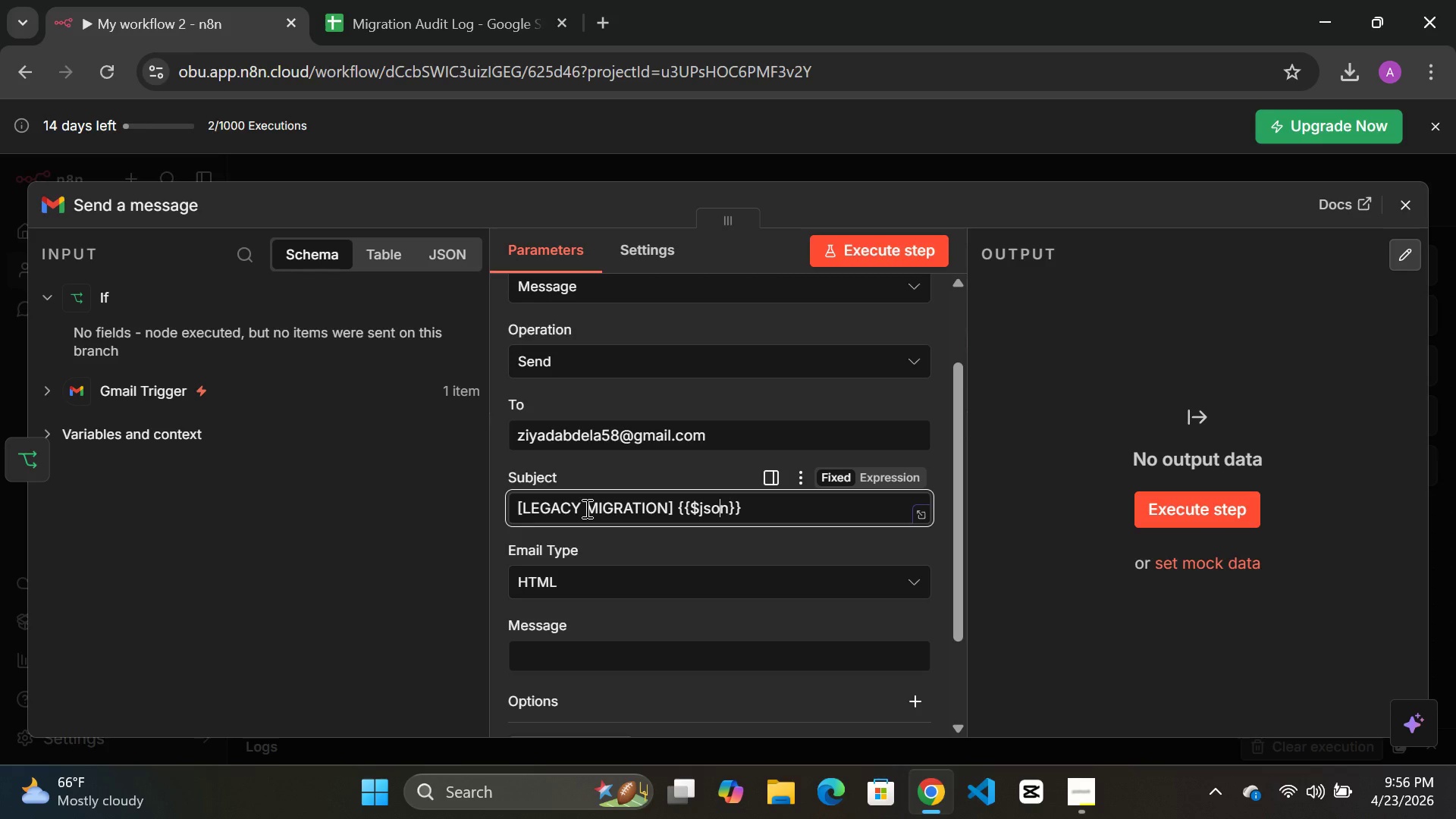 
key(ArrowLeft)
 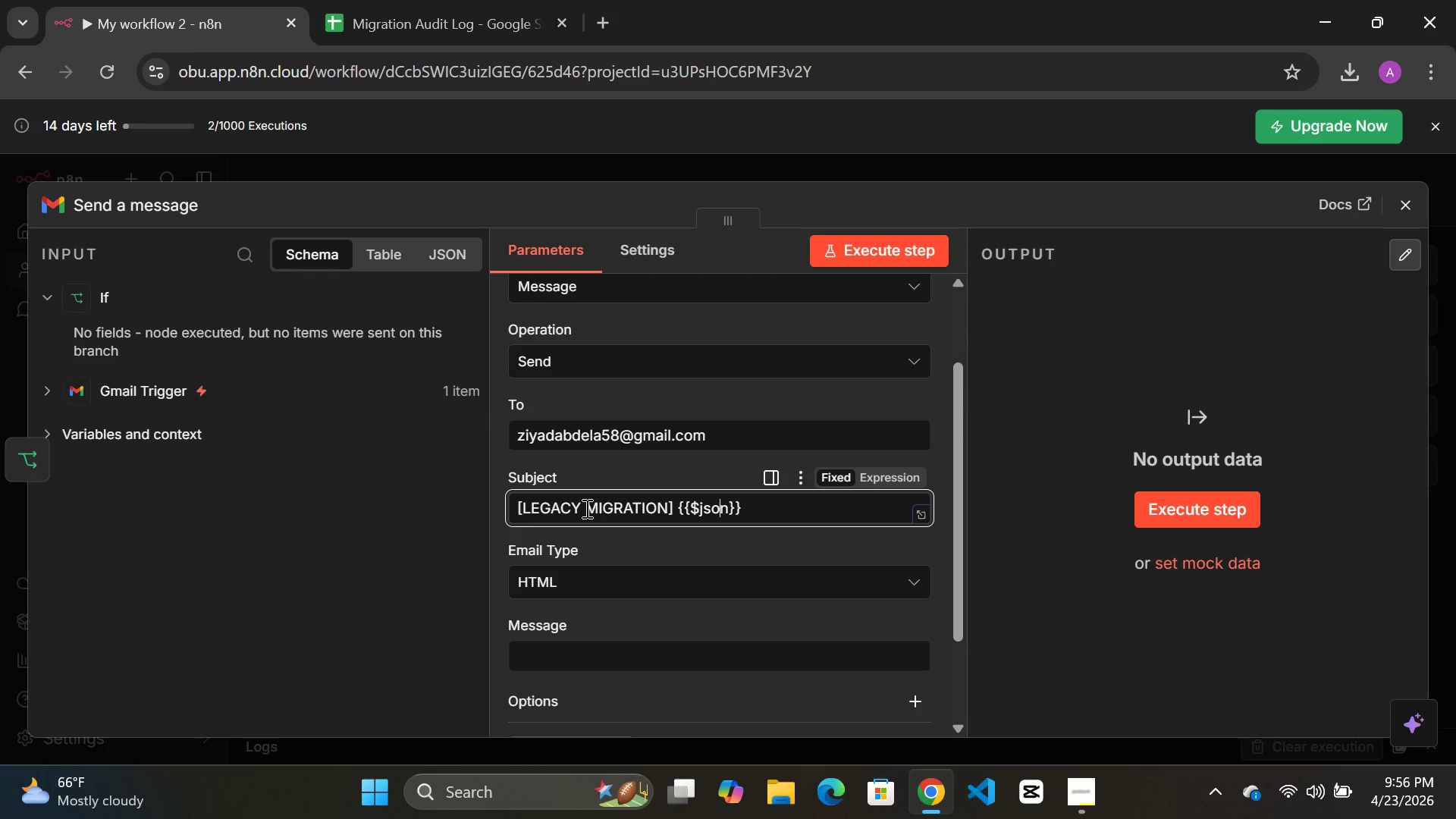 
key(ArrowRight)
 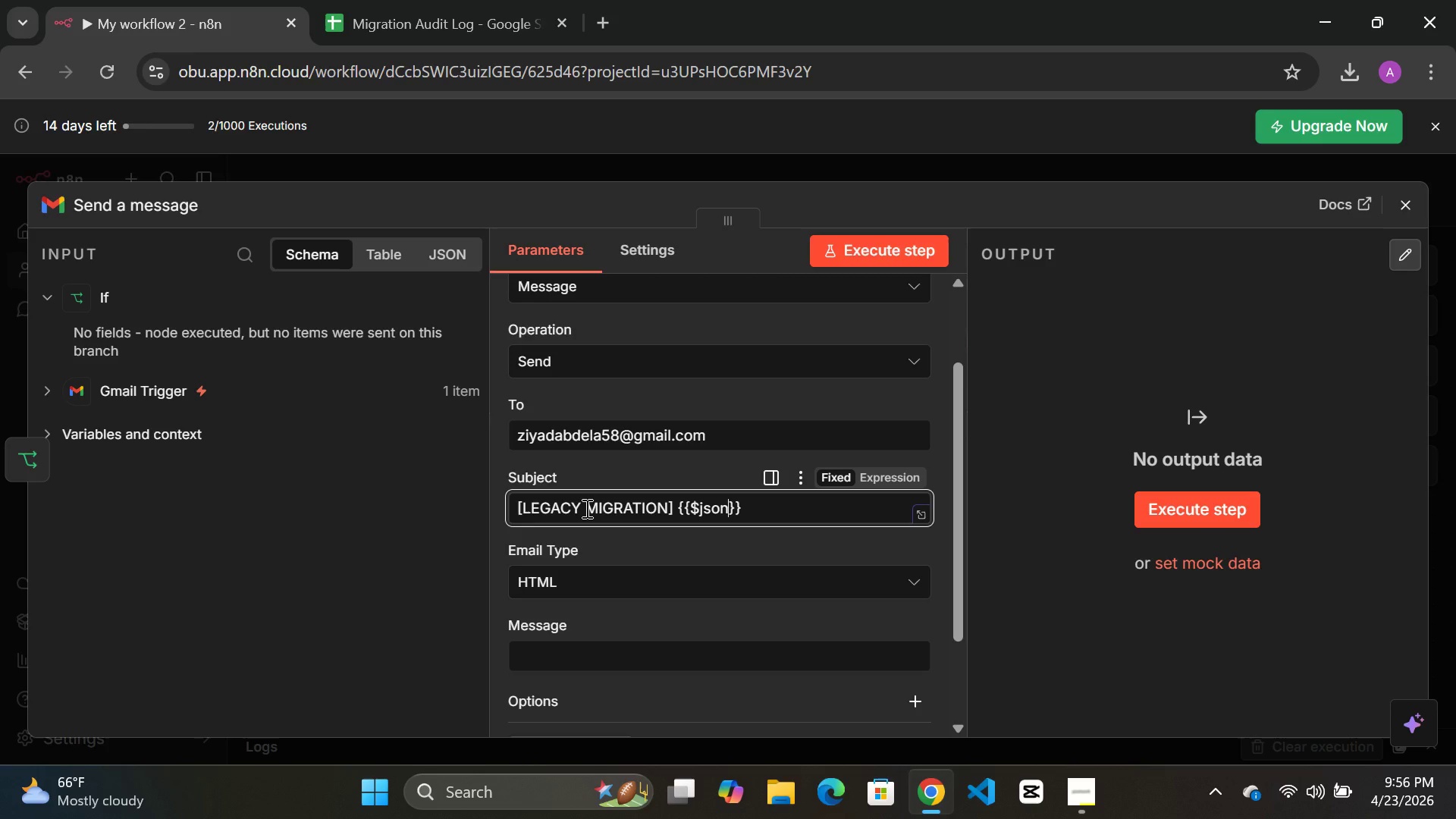 
key(BracketLeft)
 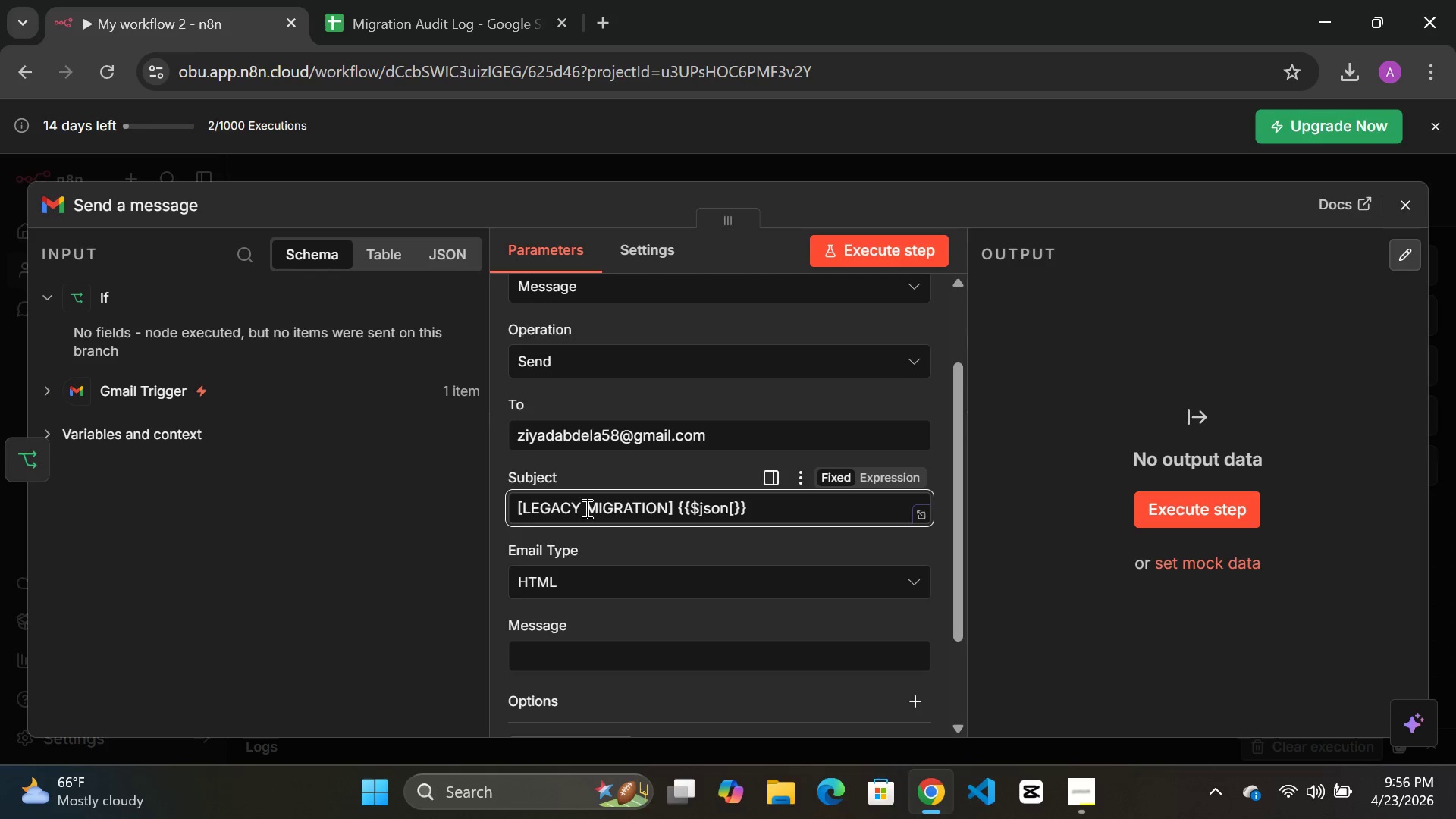 
key(BracketRight)
 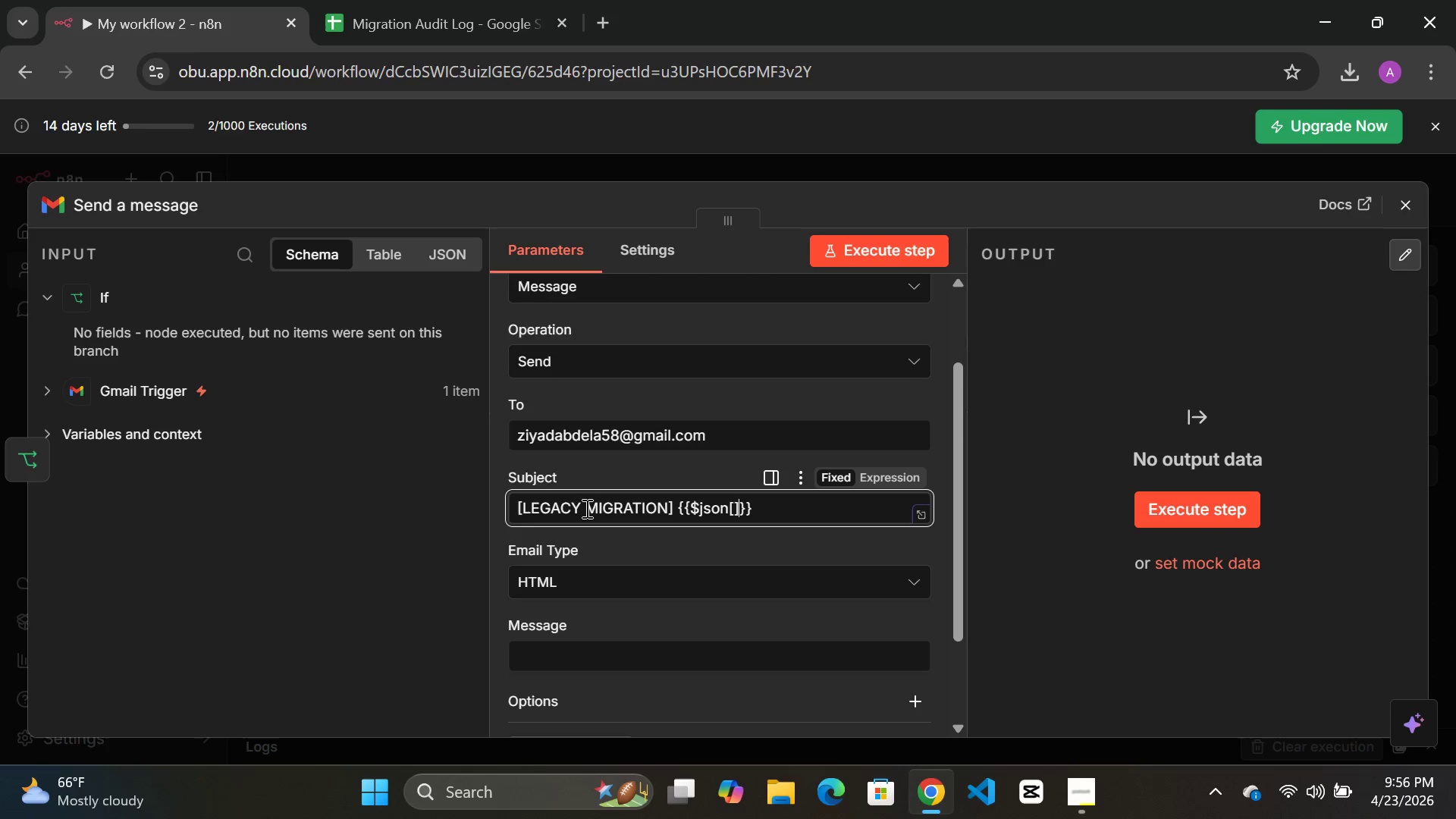 
key(ArrowLeft)
 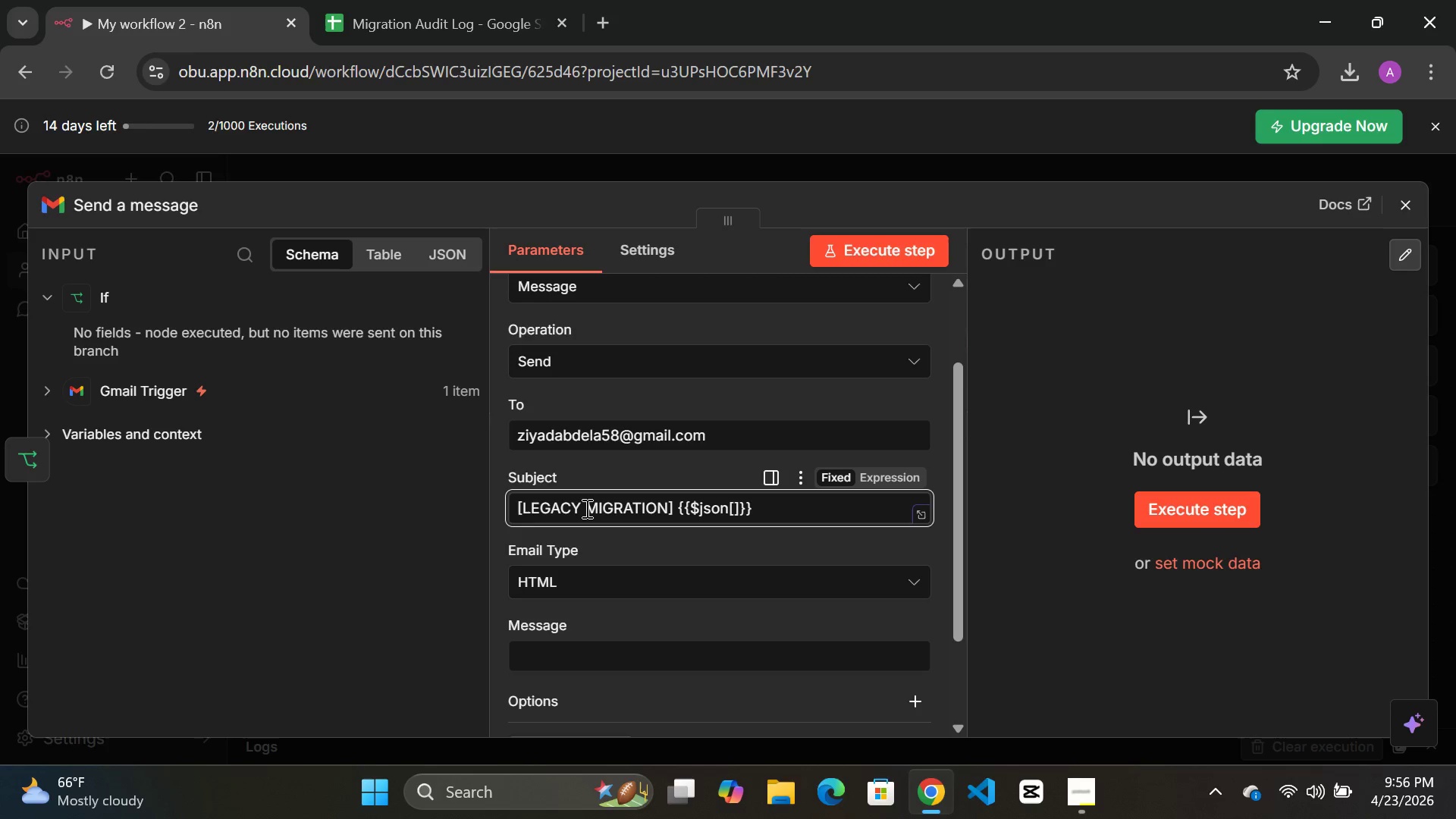 
key(Shift+Quote)
 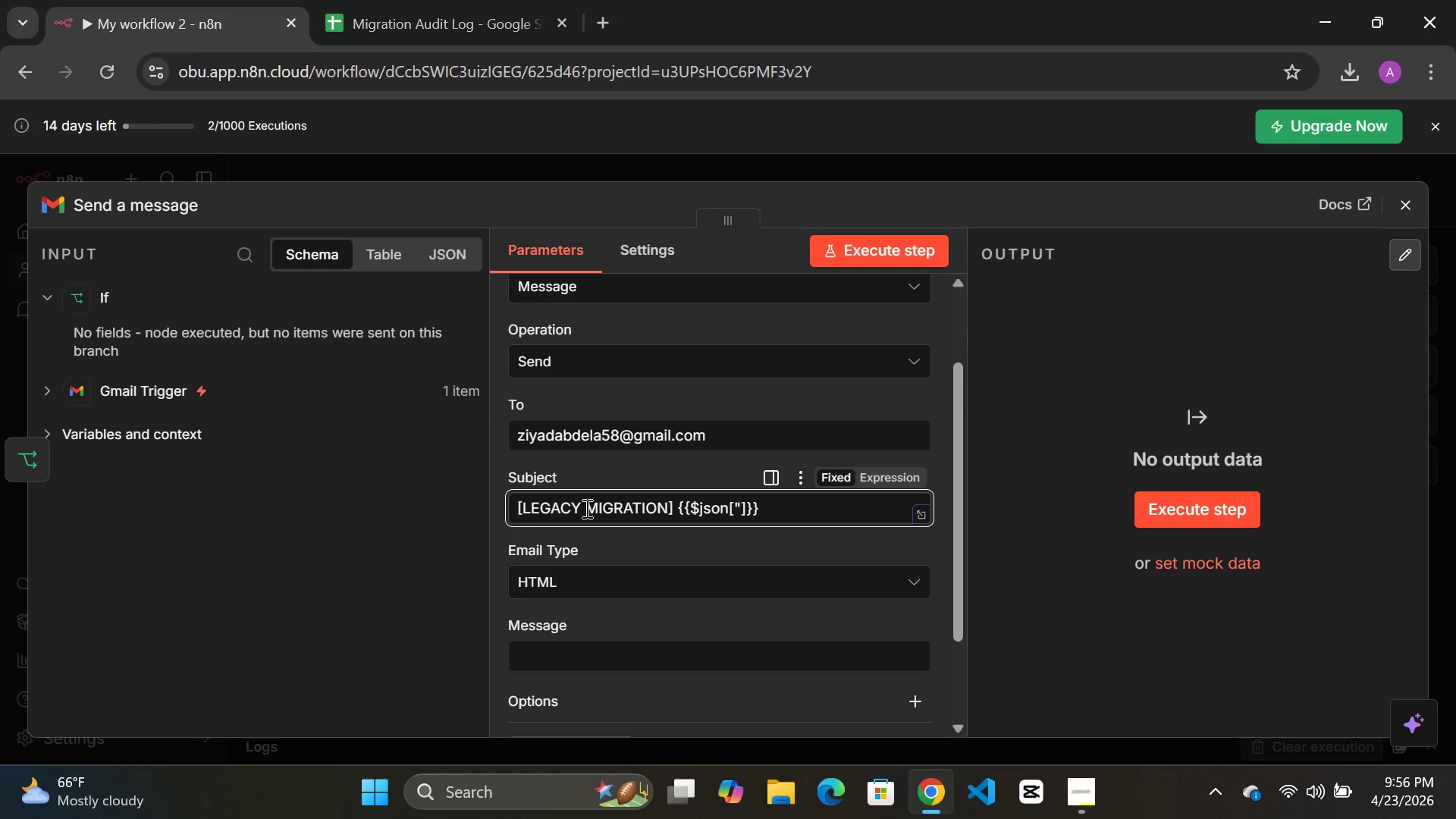 
key(Shift+Quote)
 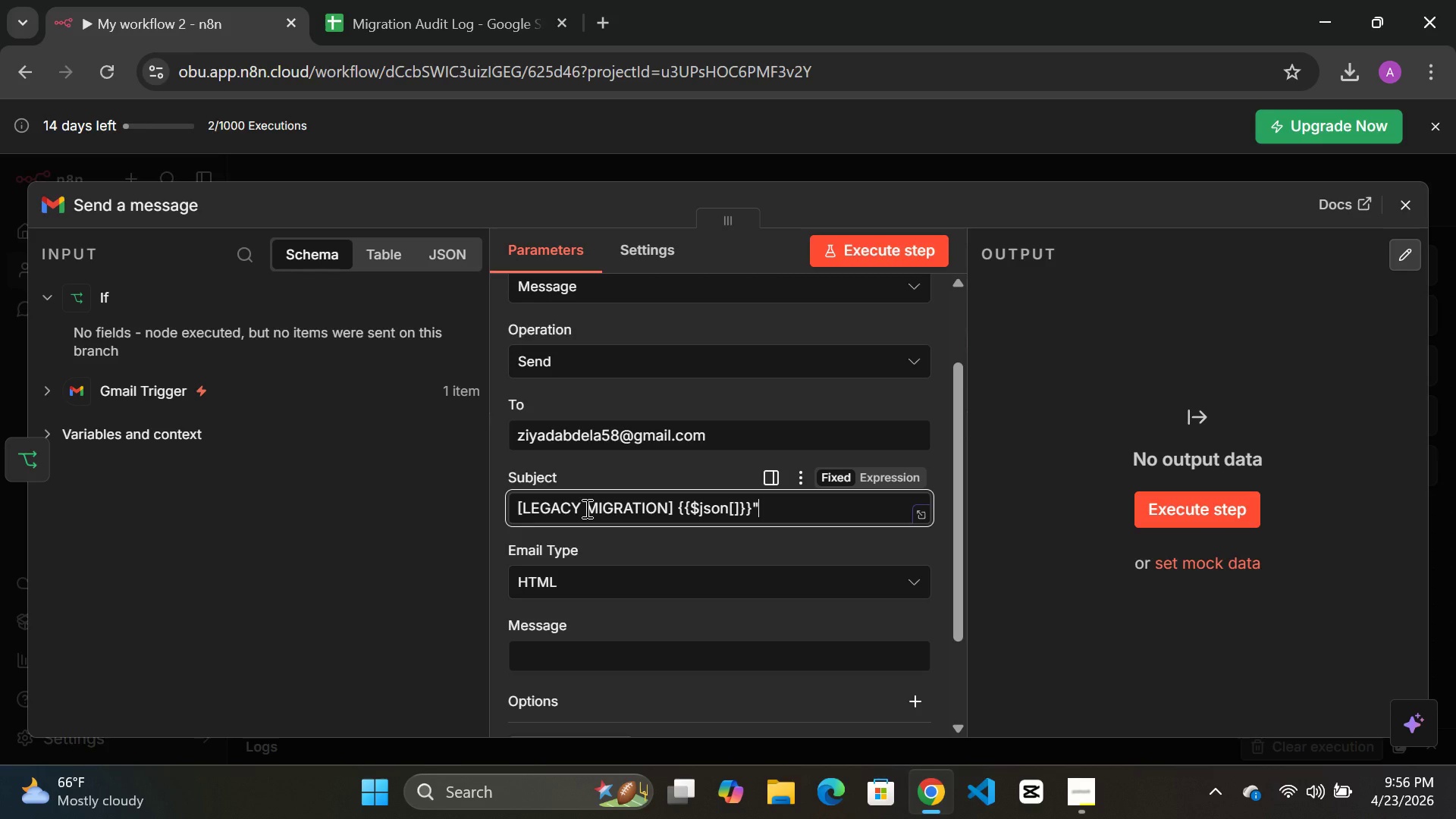 
key(Backspace)
 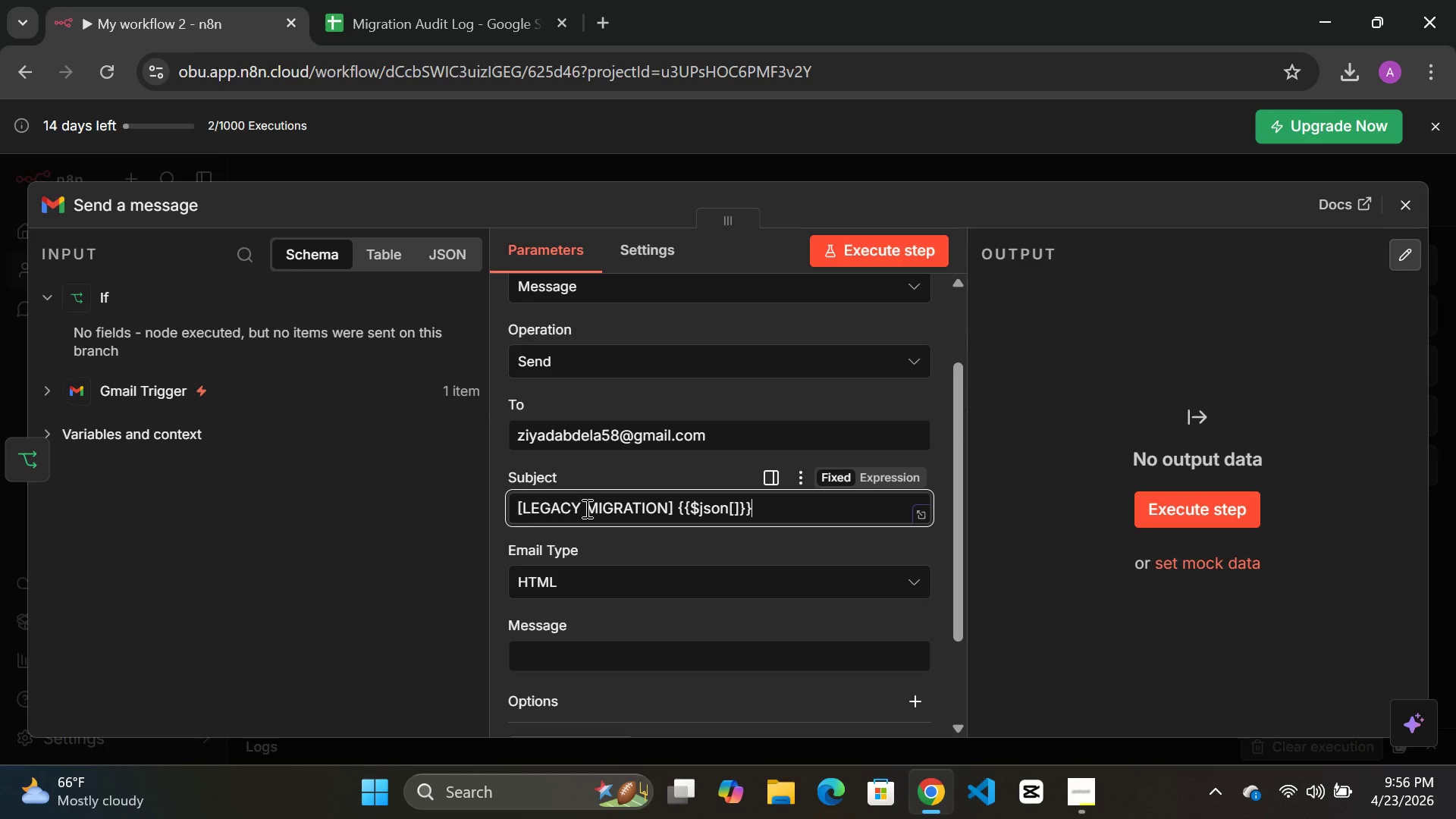 
key(Backspace)
 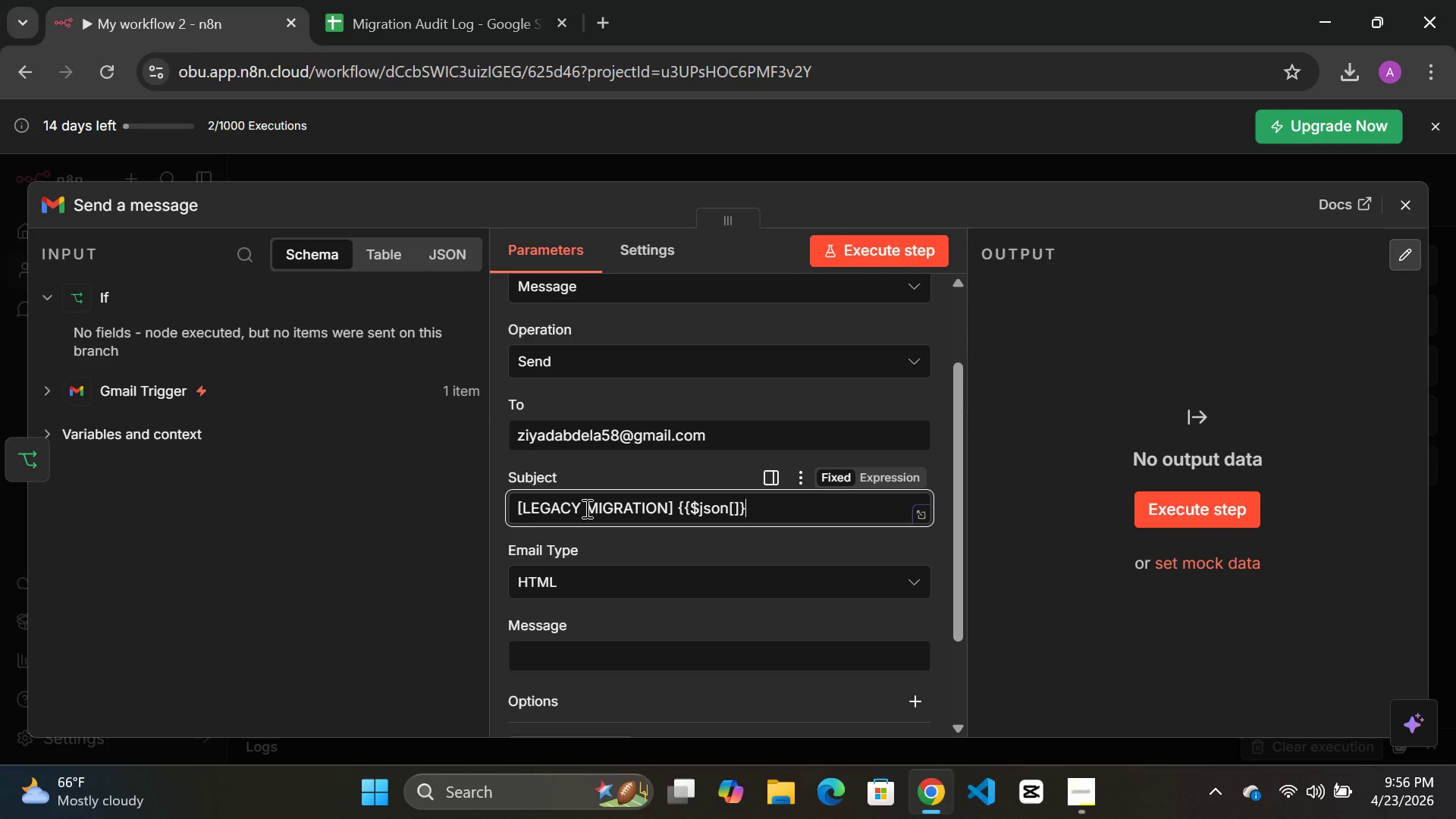 
key(Shift+BracketRight)
 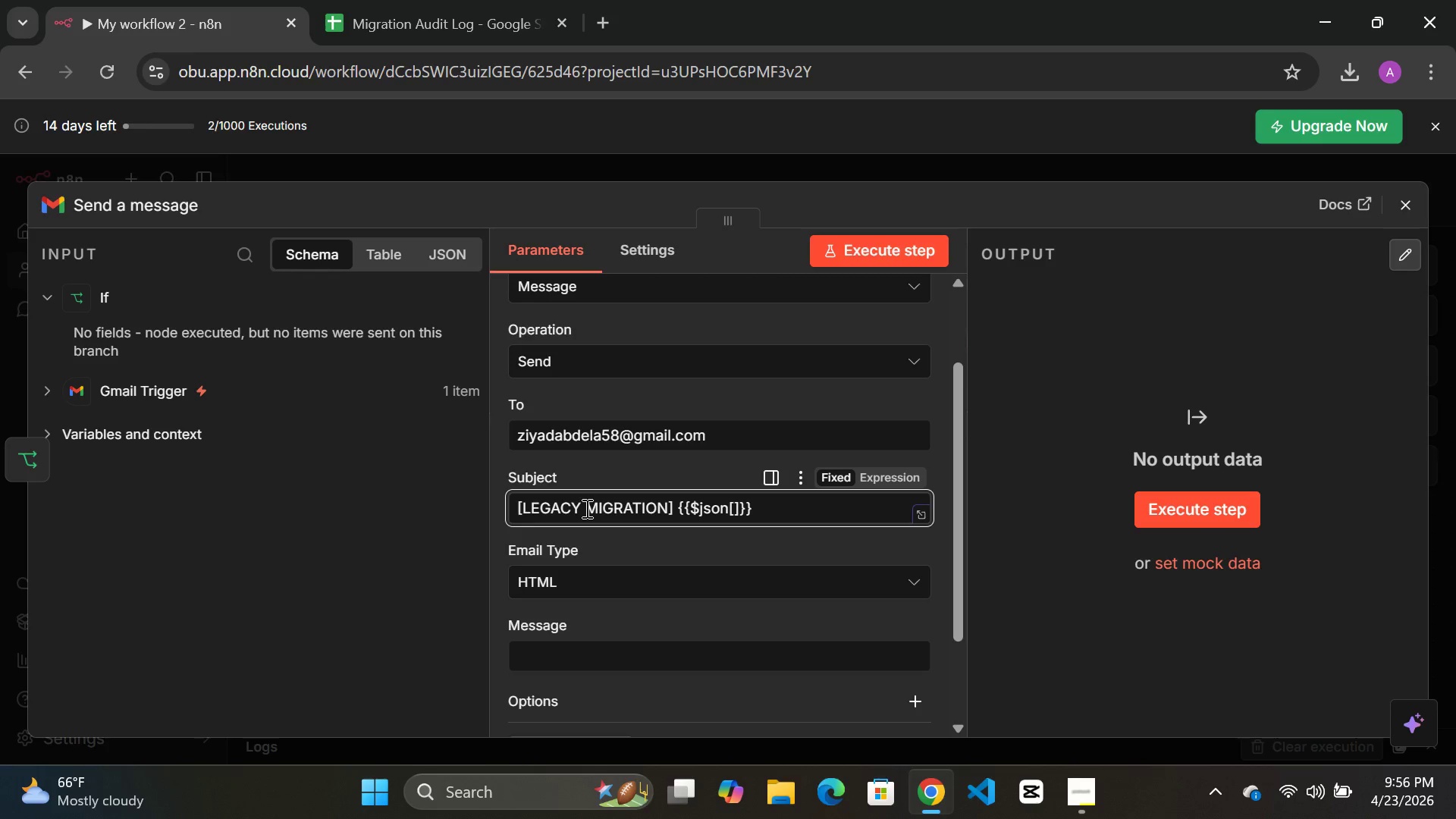 
key(ArrowLeft)
 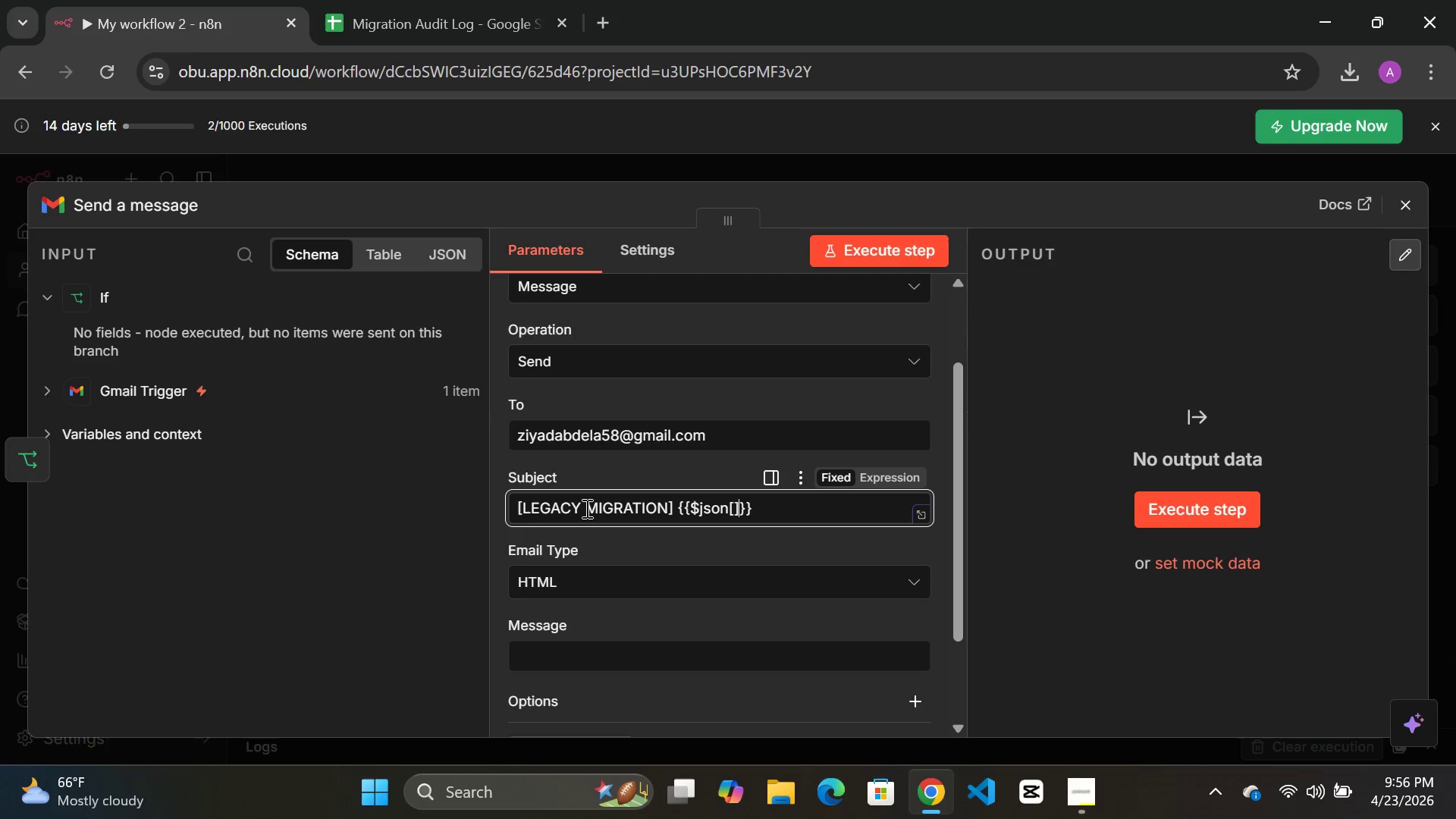 
key(ArrowLeft)
 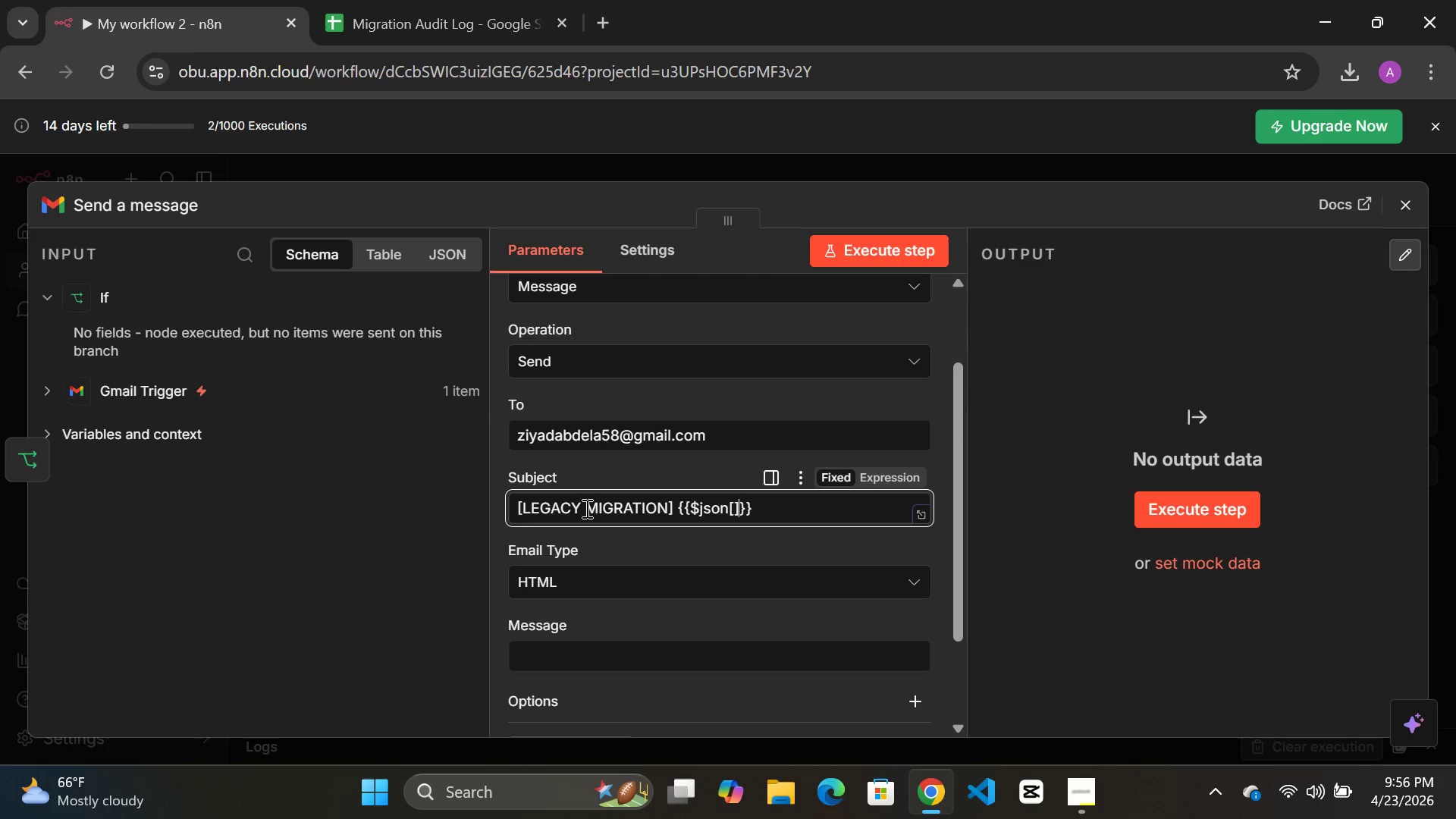 
key(ArrowLeft)
 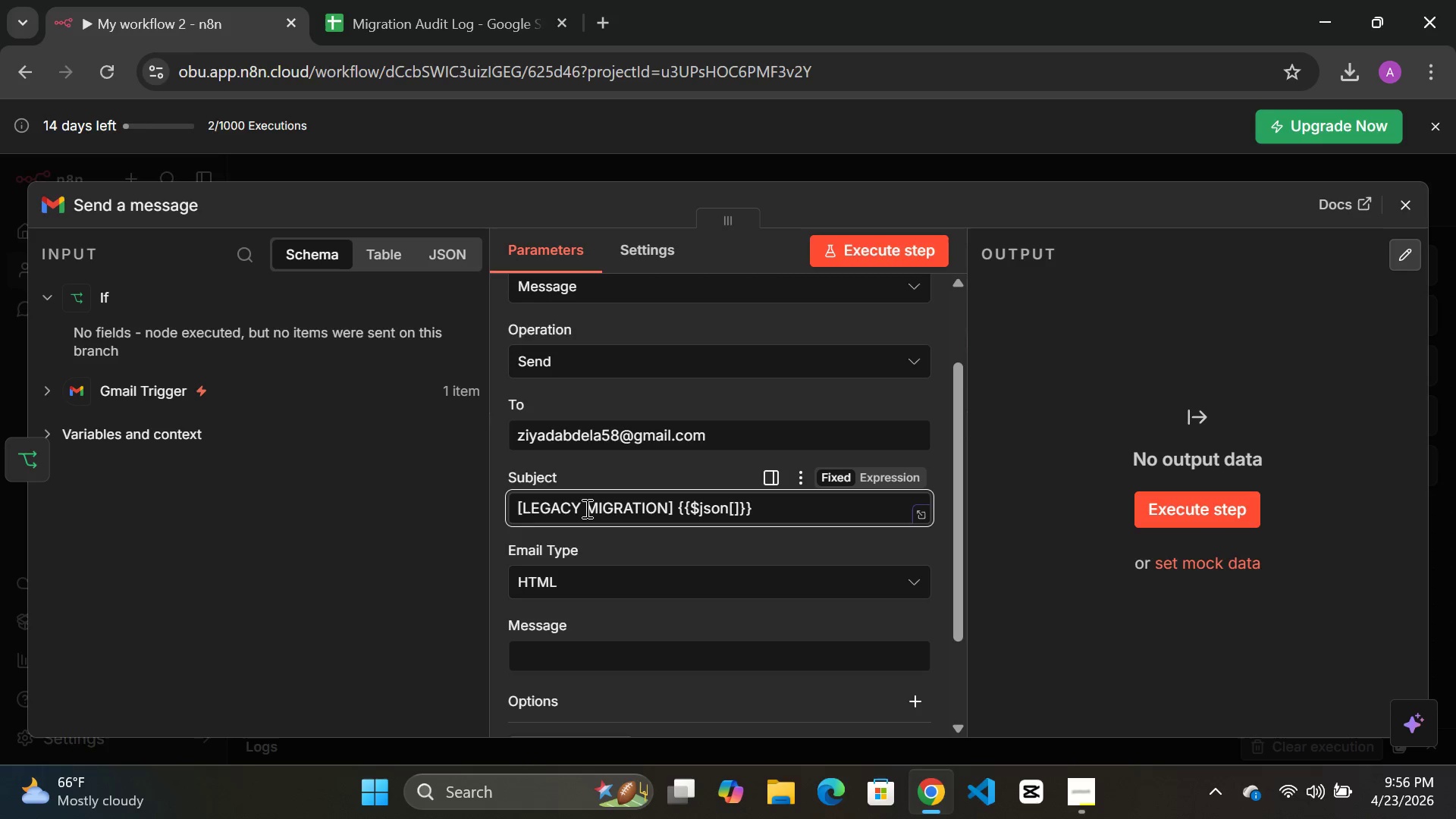 
key(Shift+Quote)
 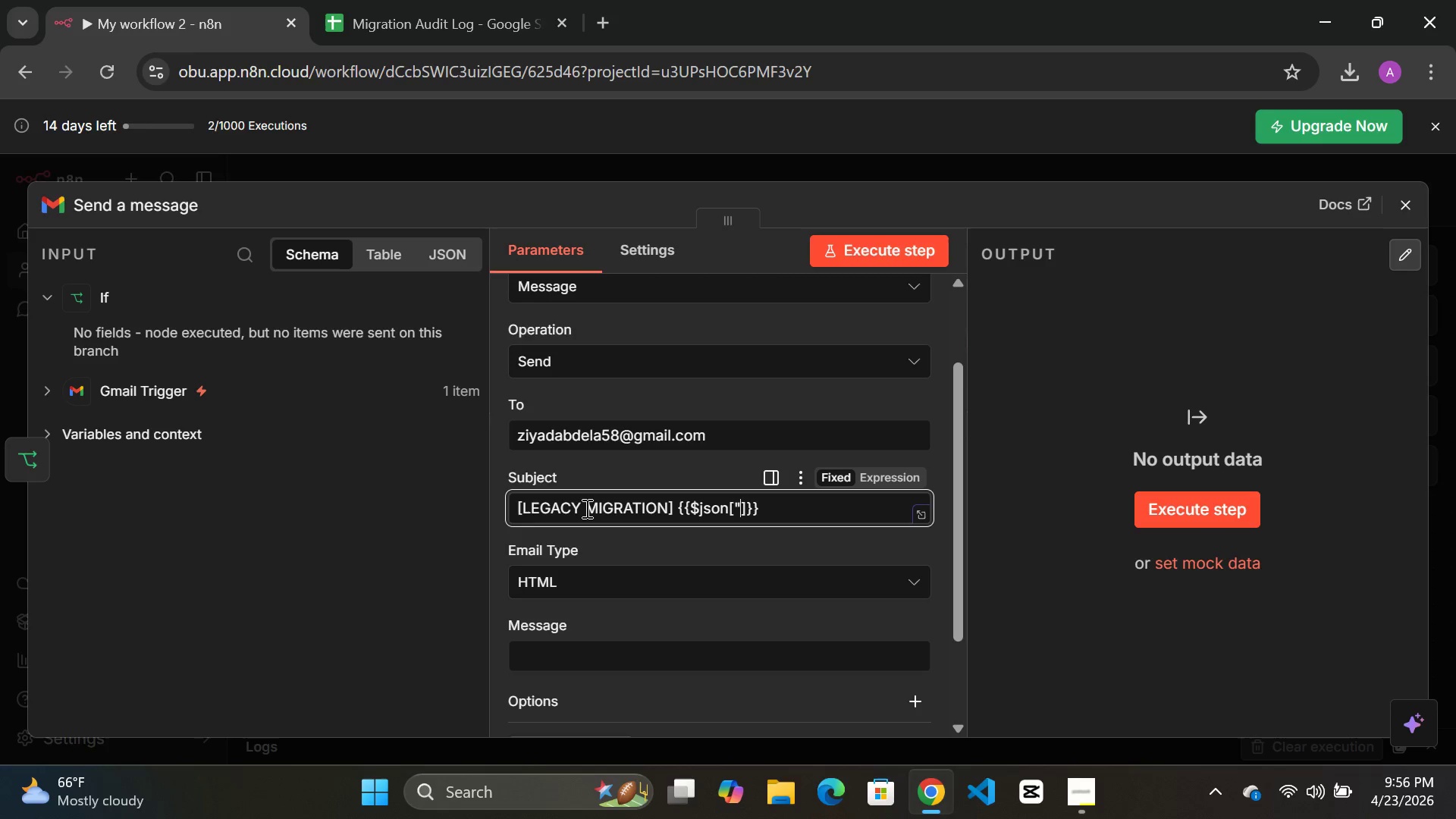 
key(Shift+Quote)
 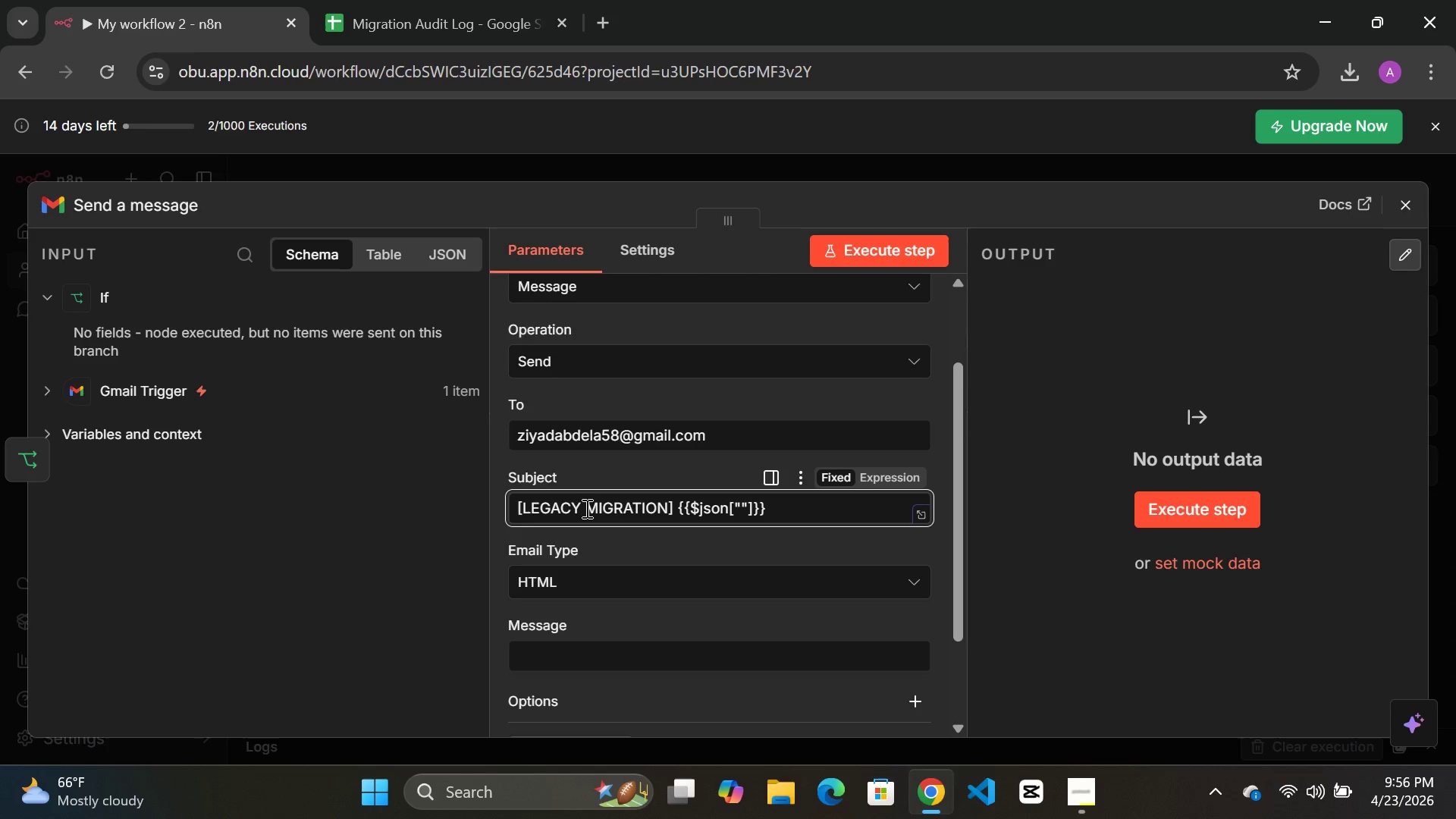 
key(ArrowLeft)
 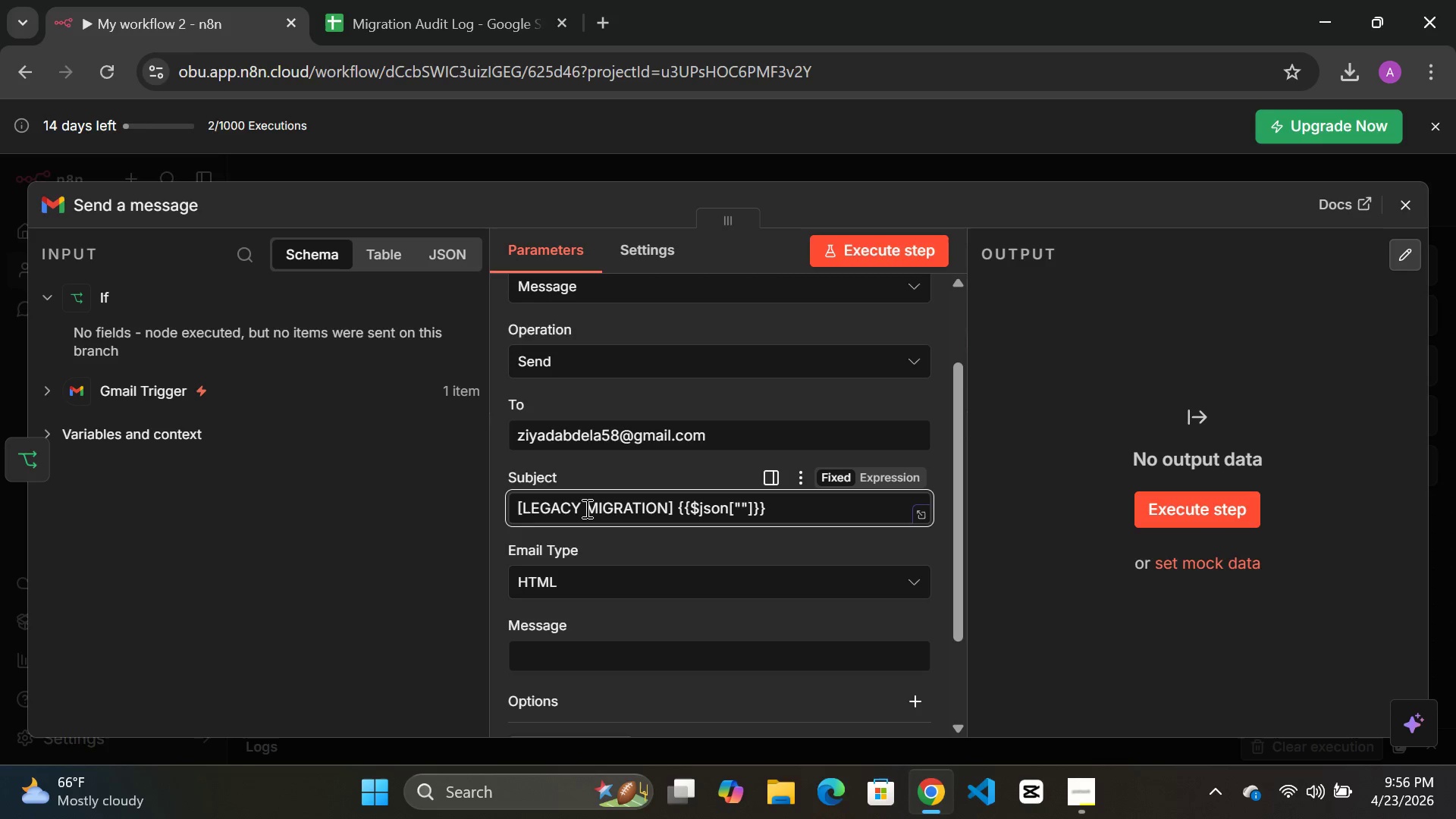 
type(subject)
 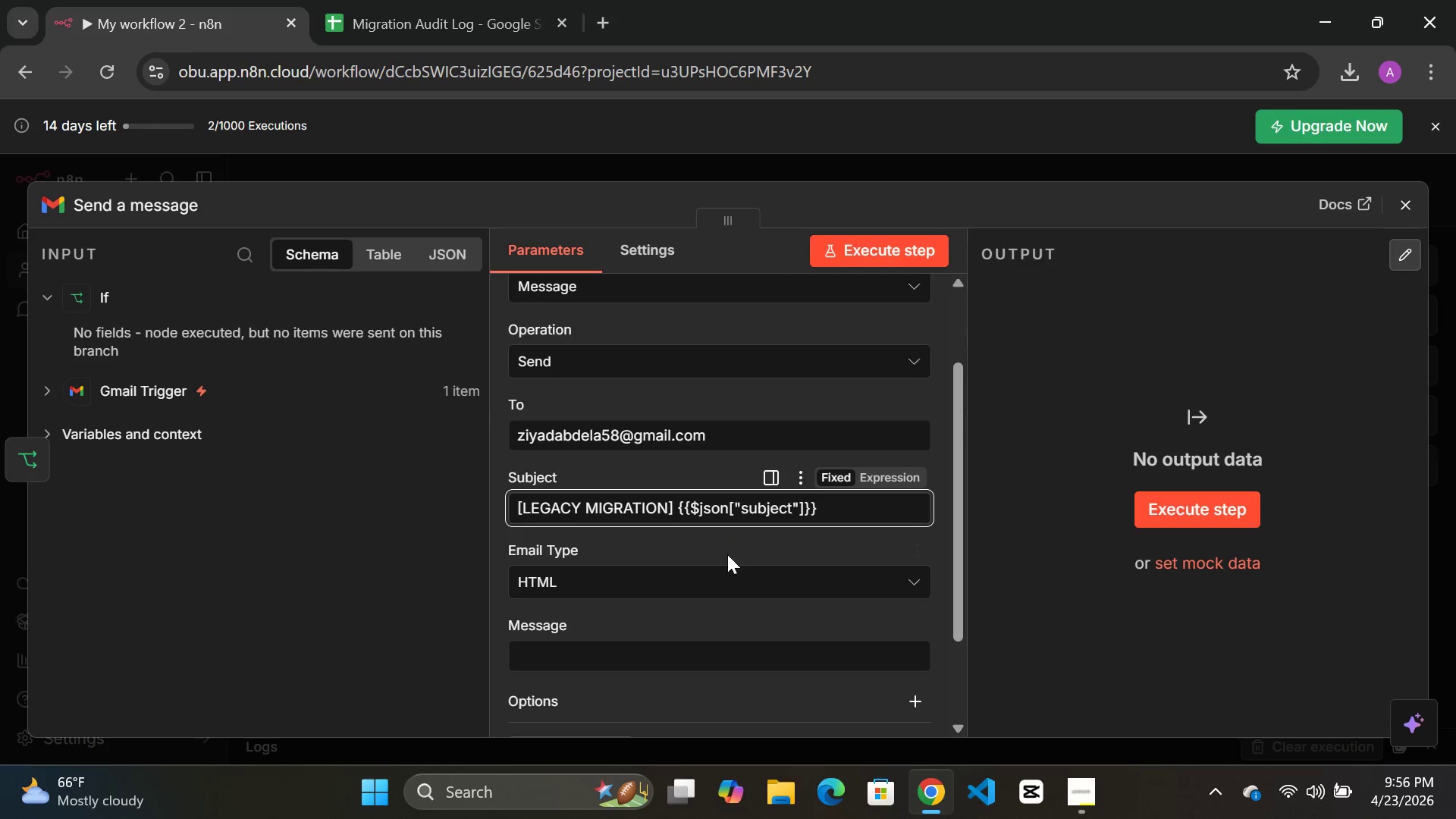 
wait(5.61)
 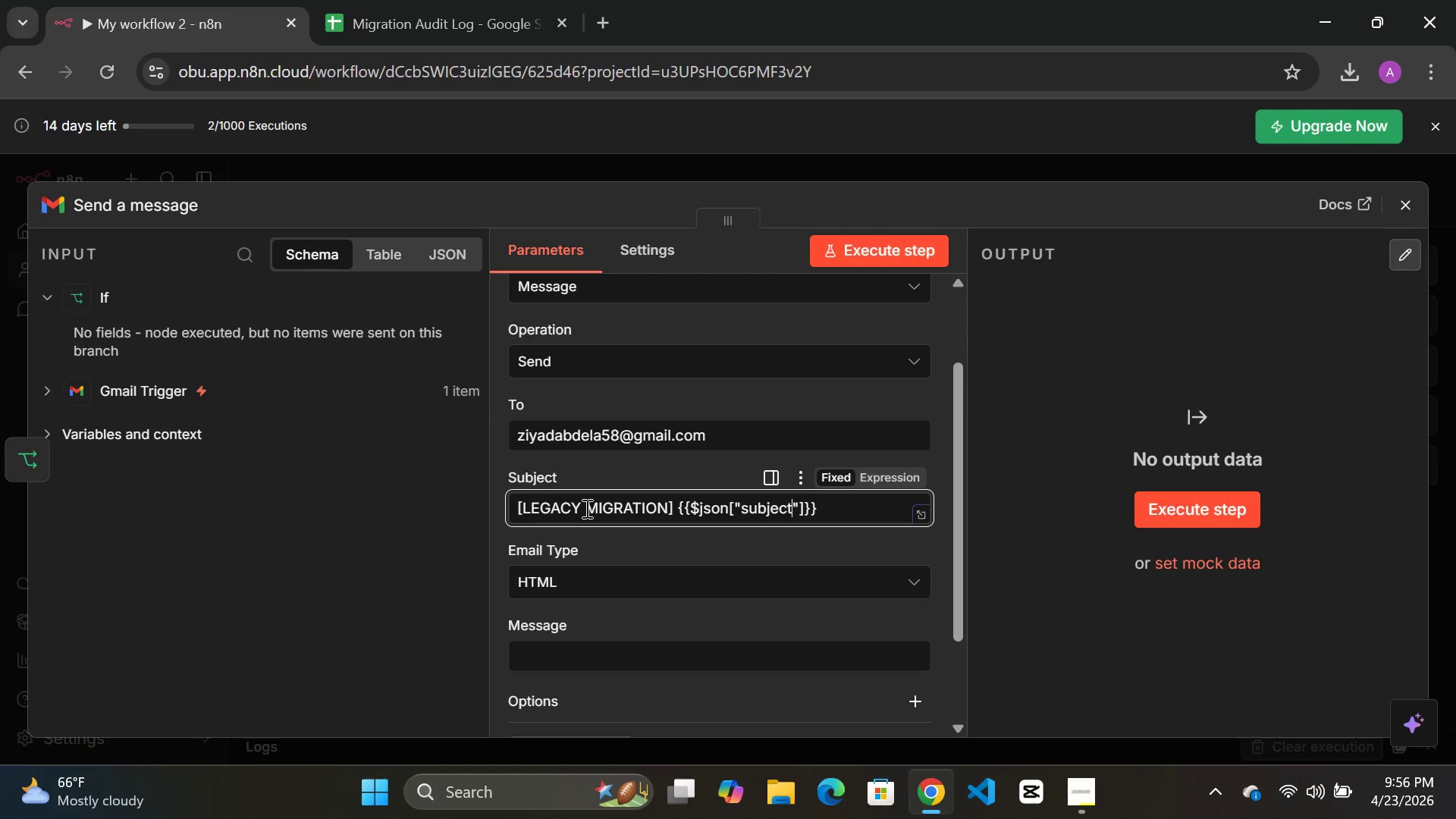 
left_click([613, 579])
 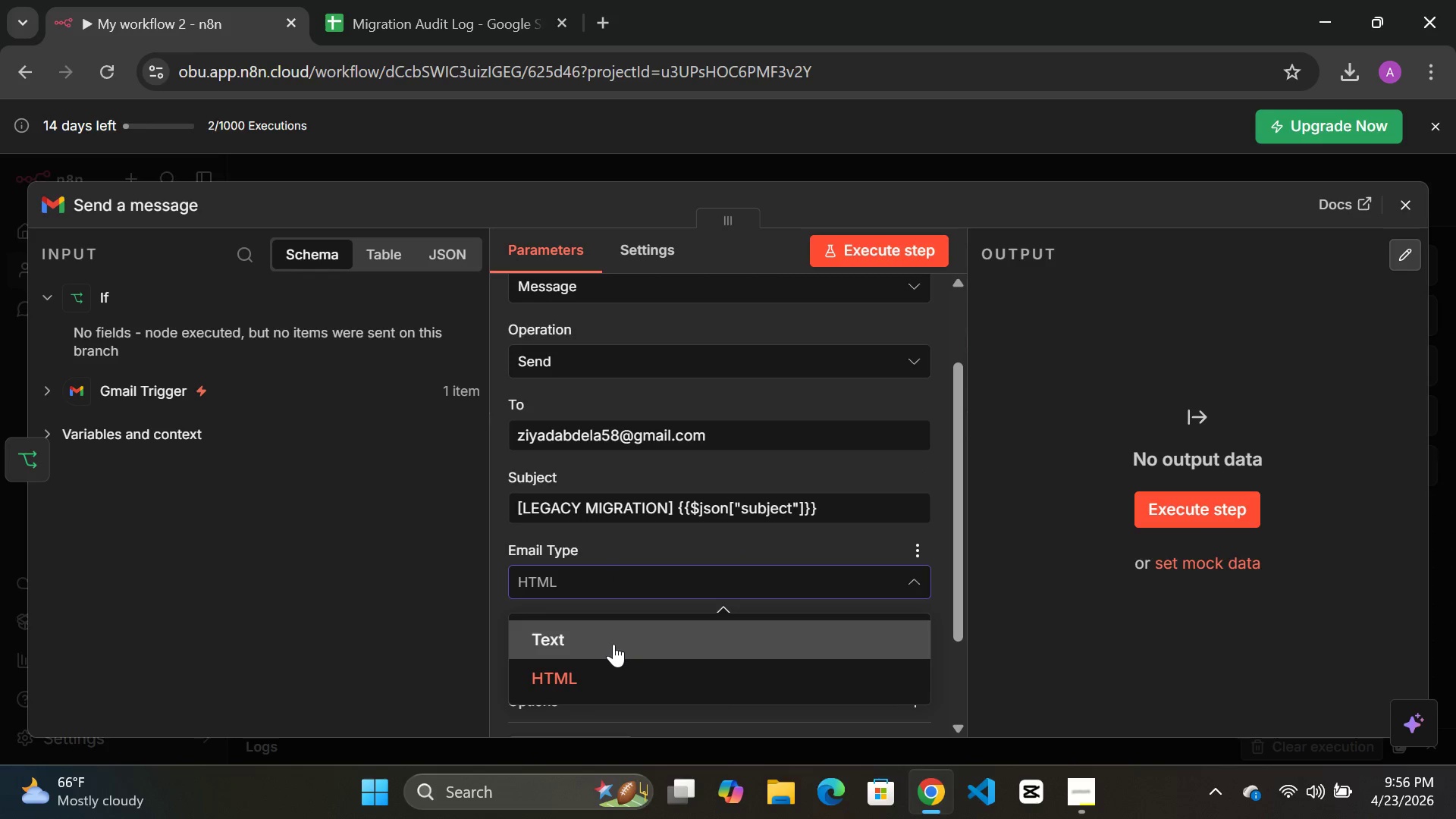 
left_click([613, 644])
 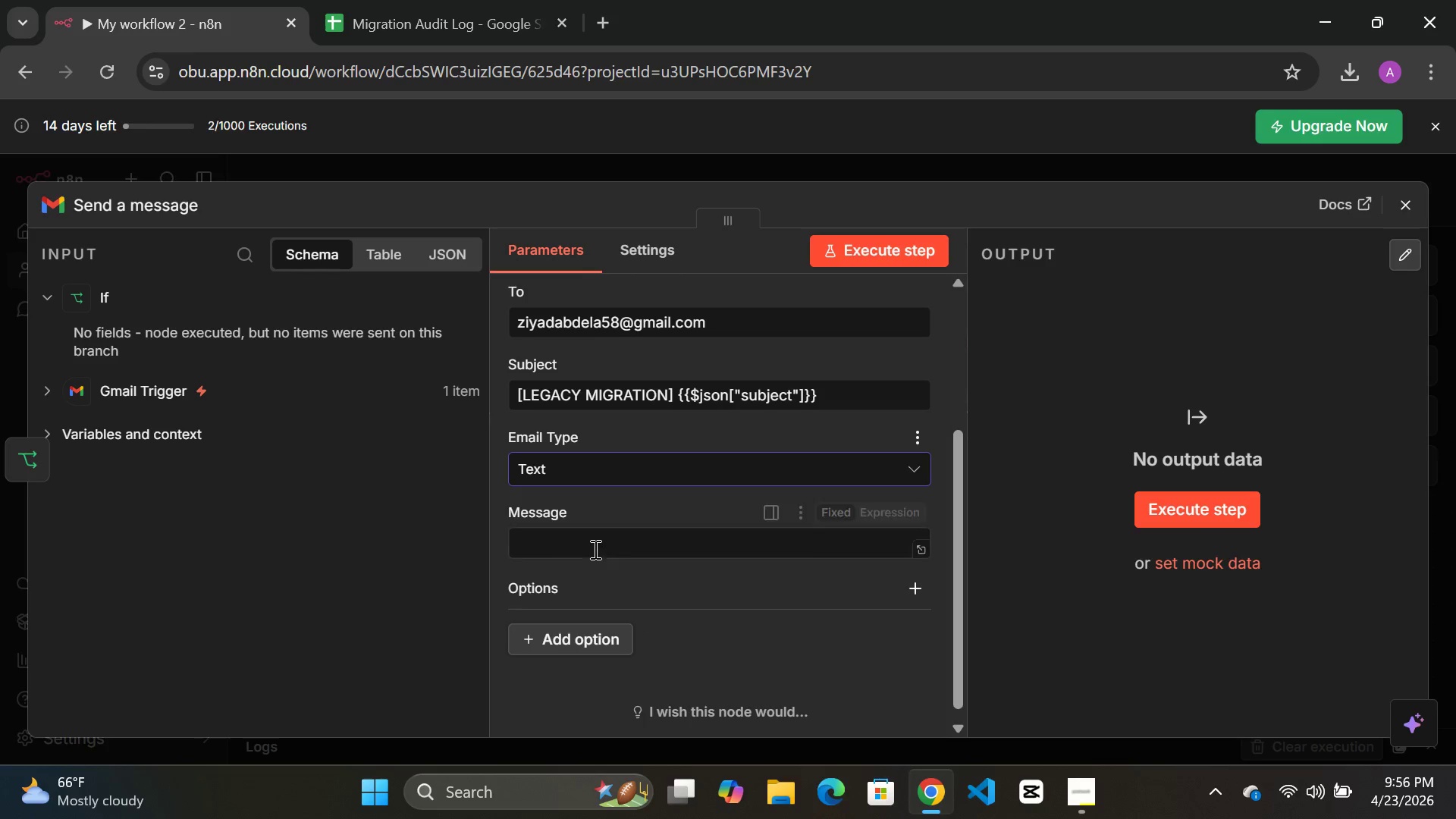 
left_click([588, 542])
 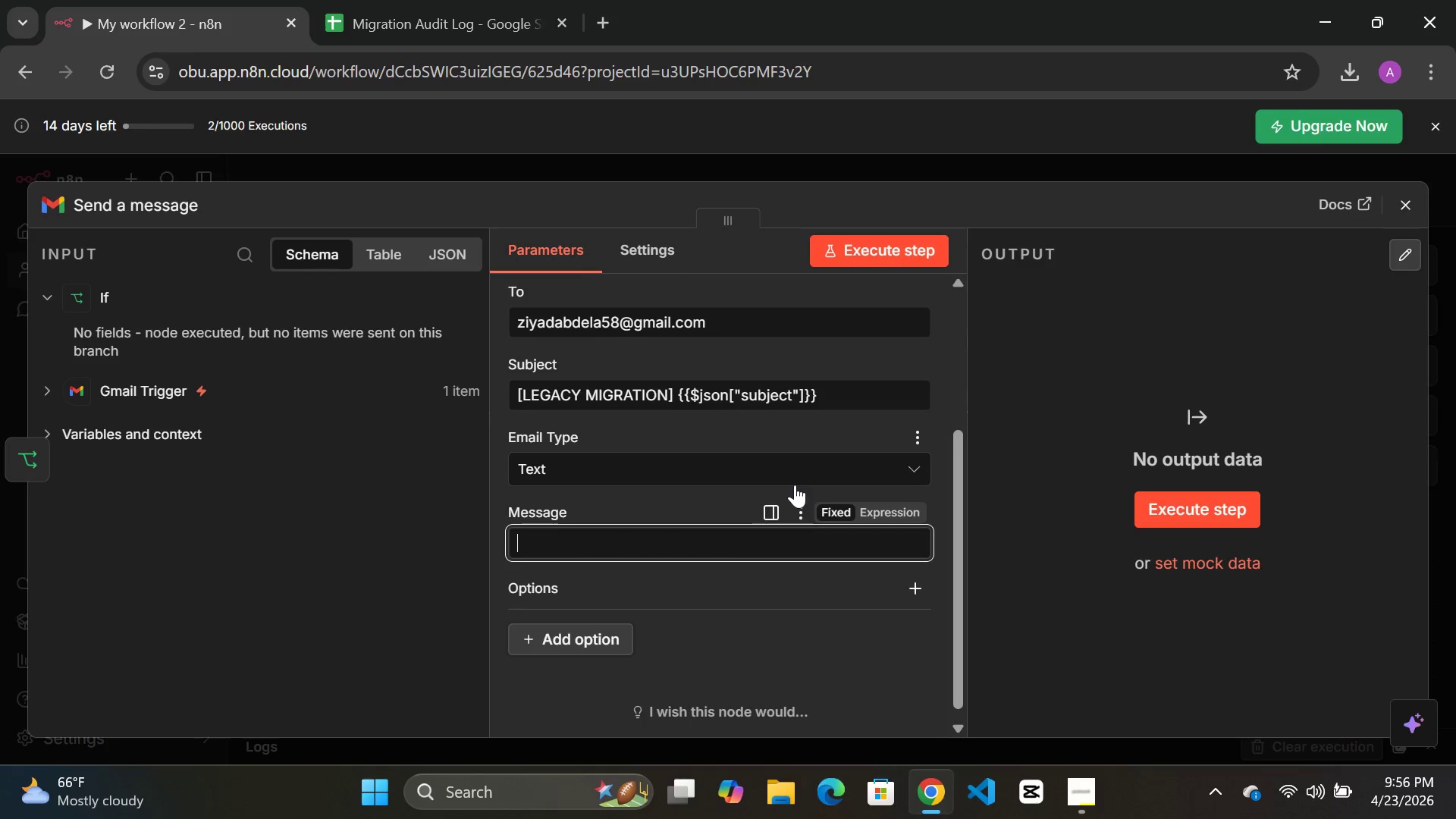 
left_click([877, 506])
 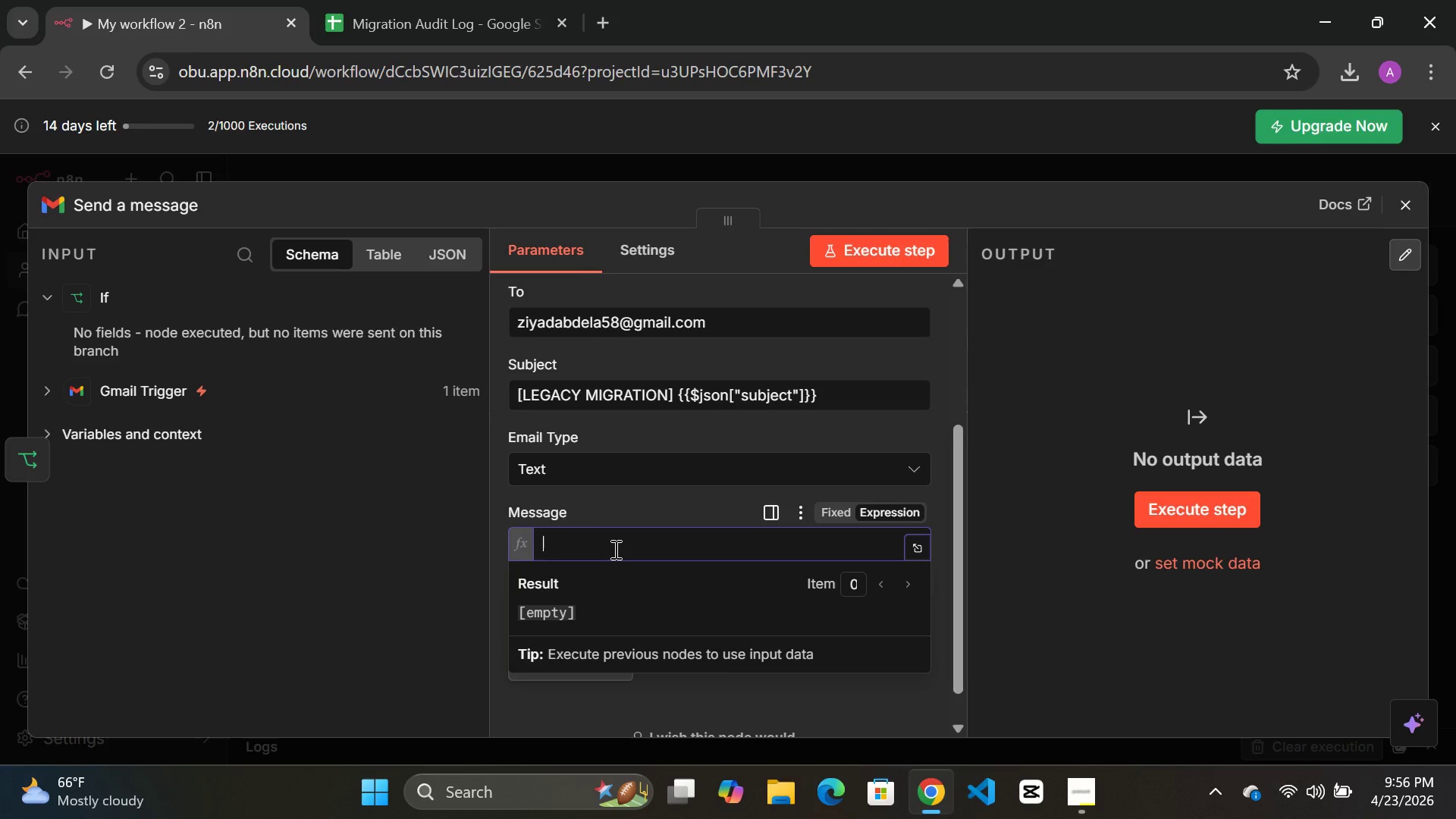 
type(Fora)
key(Backspace)
type(warded)
 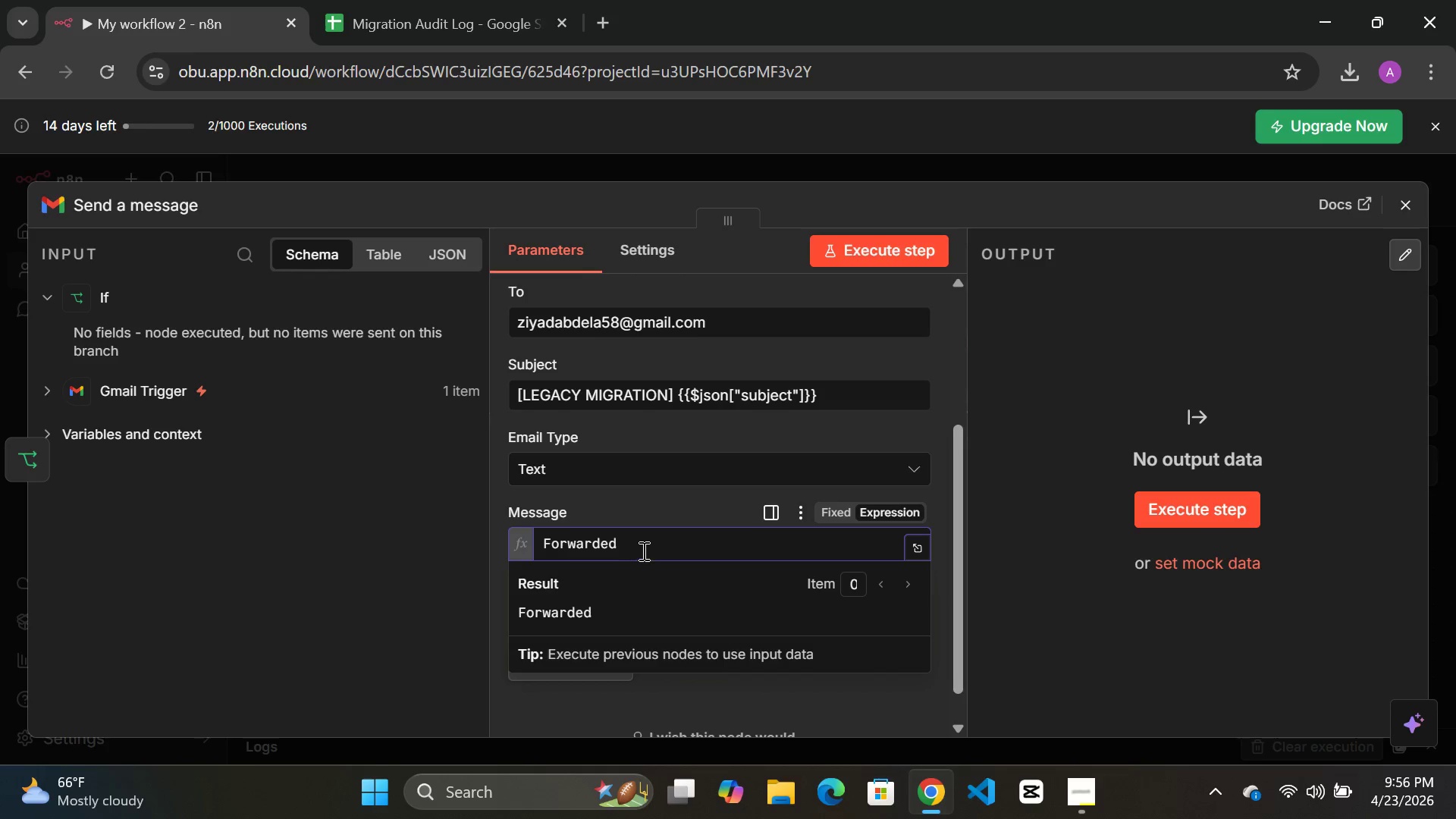 
type( email from )
key(Backspace)
type(: )
 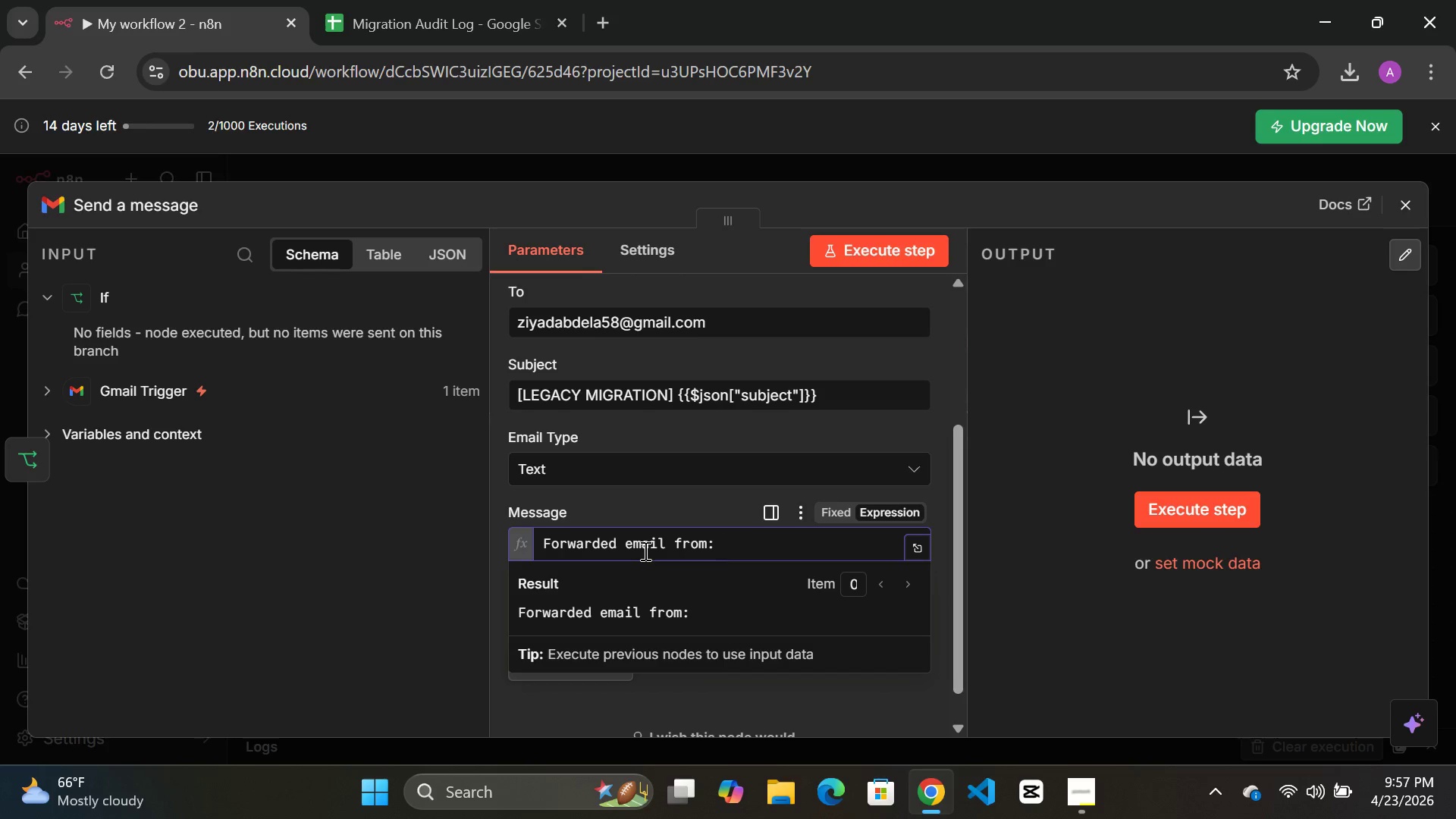 
left_click([111, 381])
 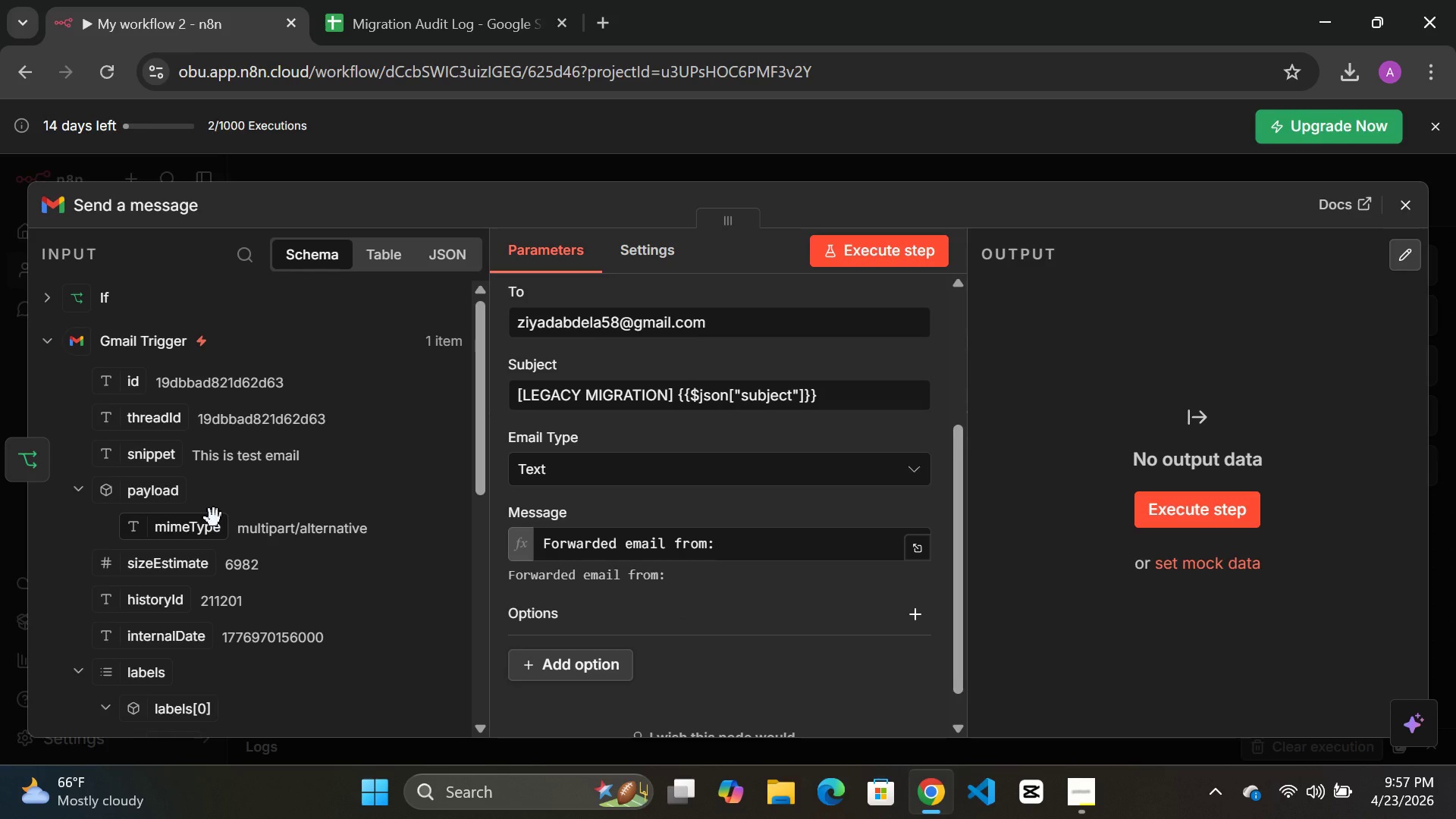 
scroll: coordinate [214, 518], scroll_direction: down, amount: 4.0
 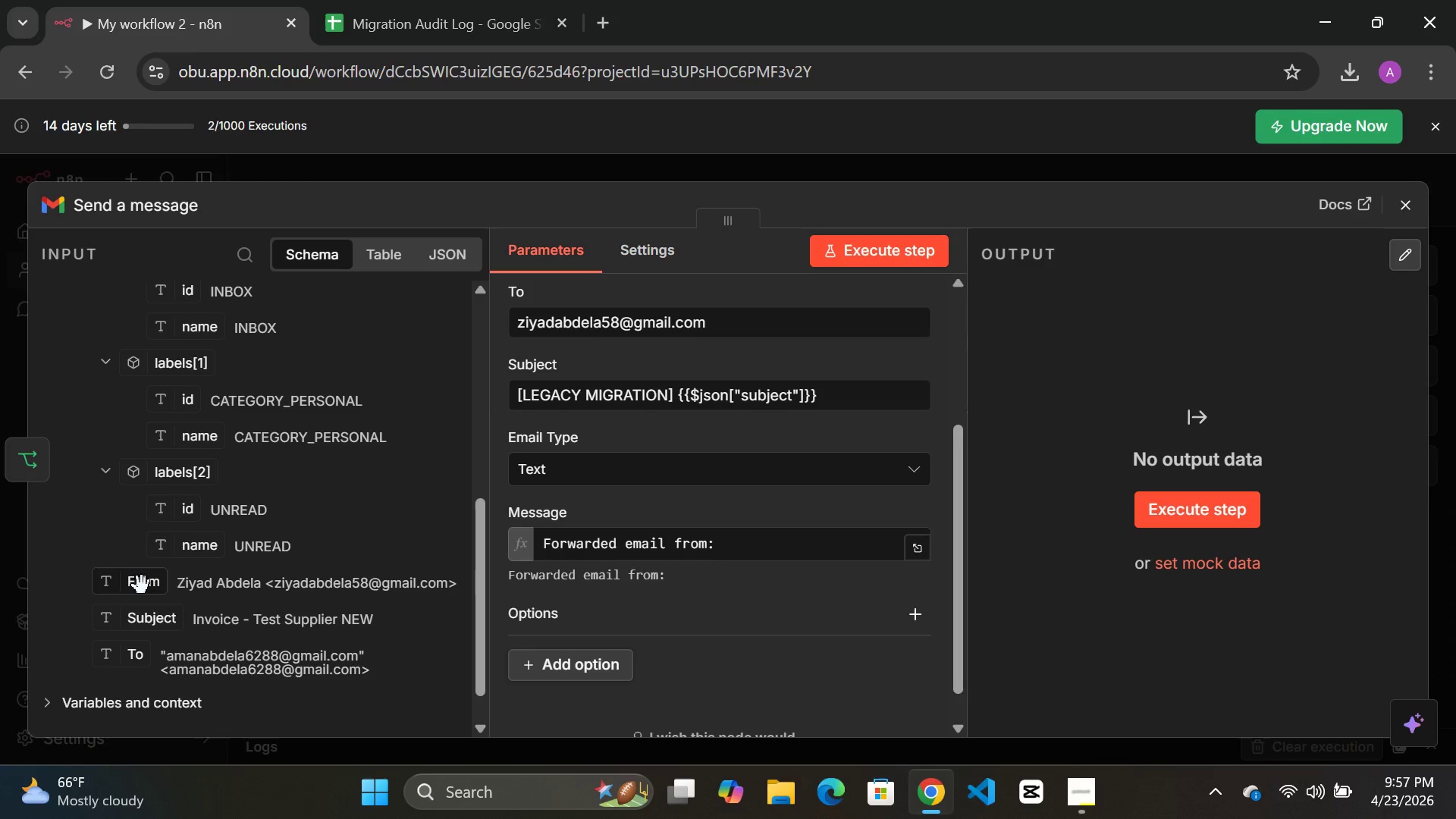 
left_click_drag(start_coordinate=[142, 585], to_coordinate=[741, 549])
 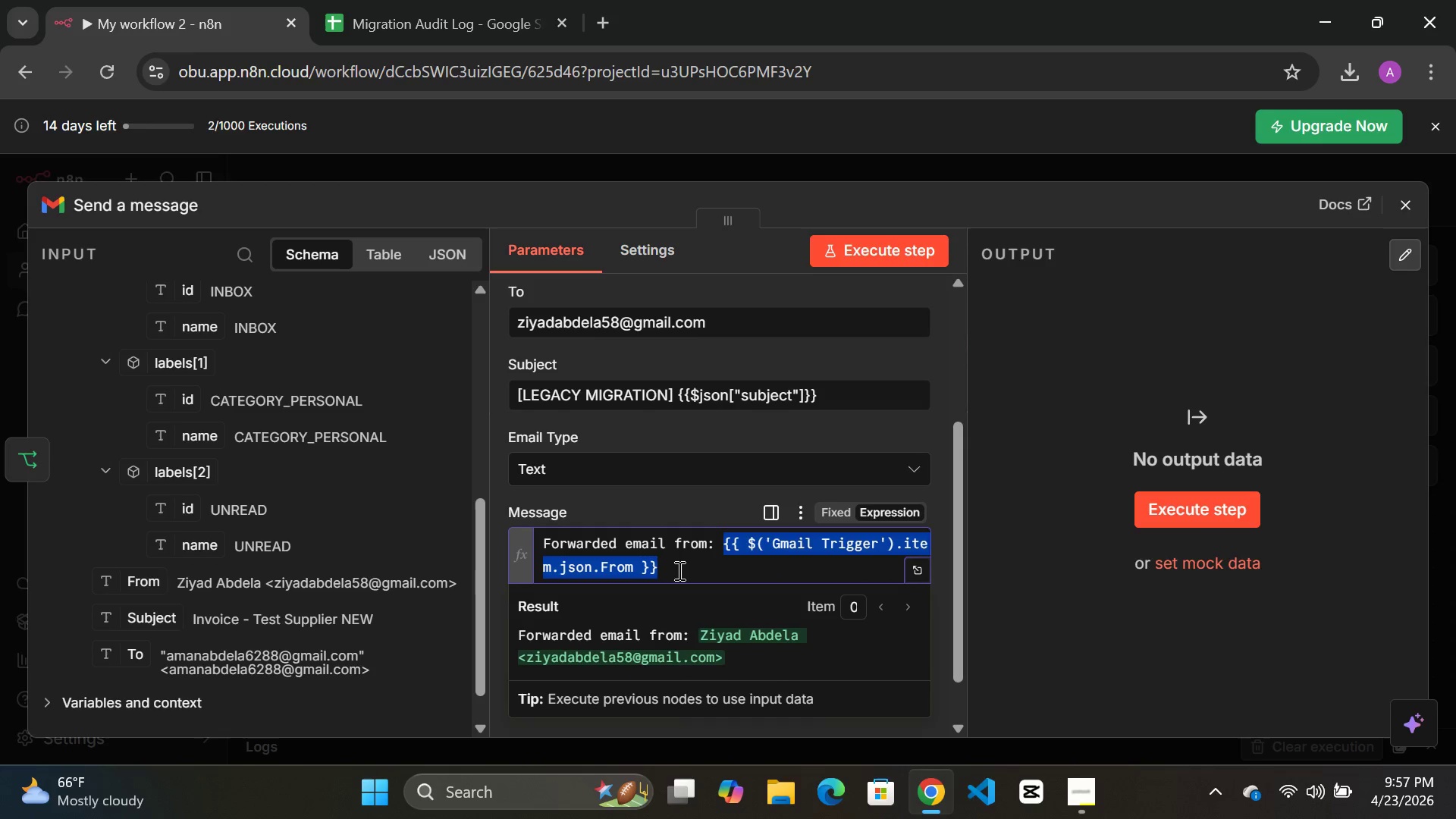 
left_click([680, 569])
 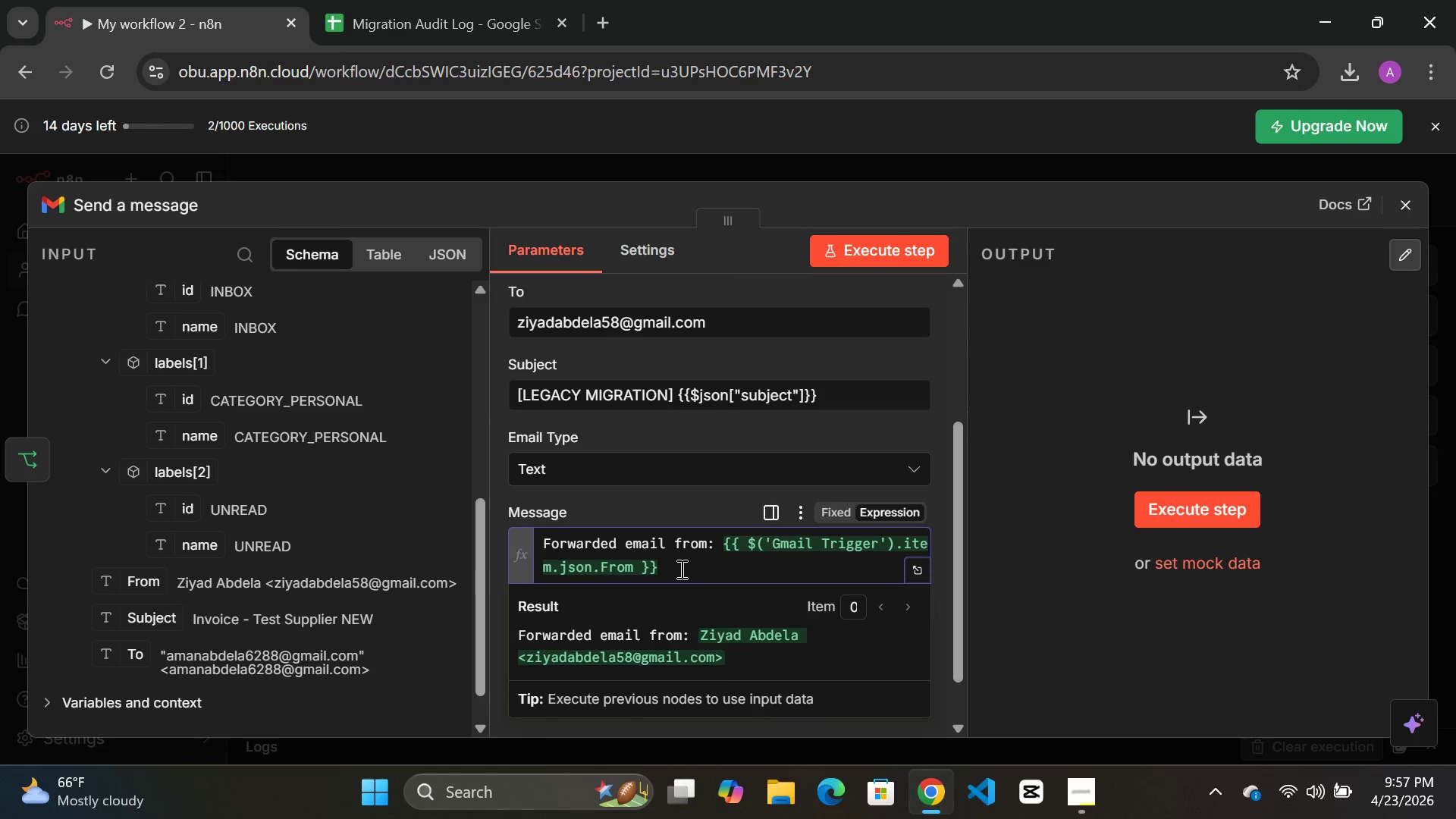 
key(Enter)
 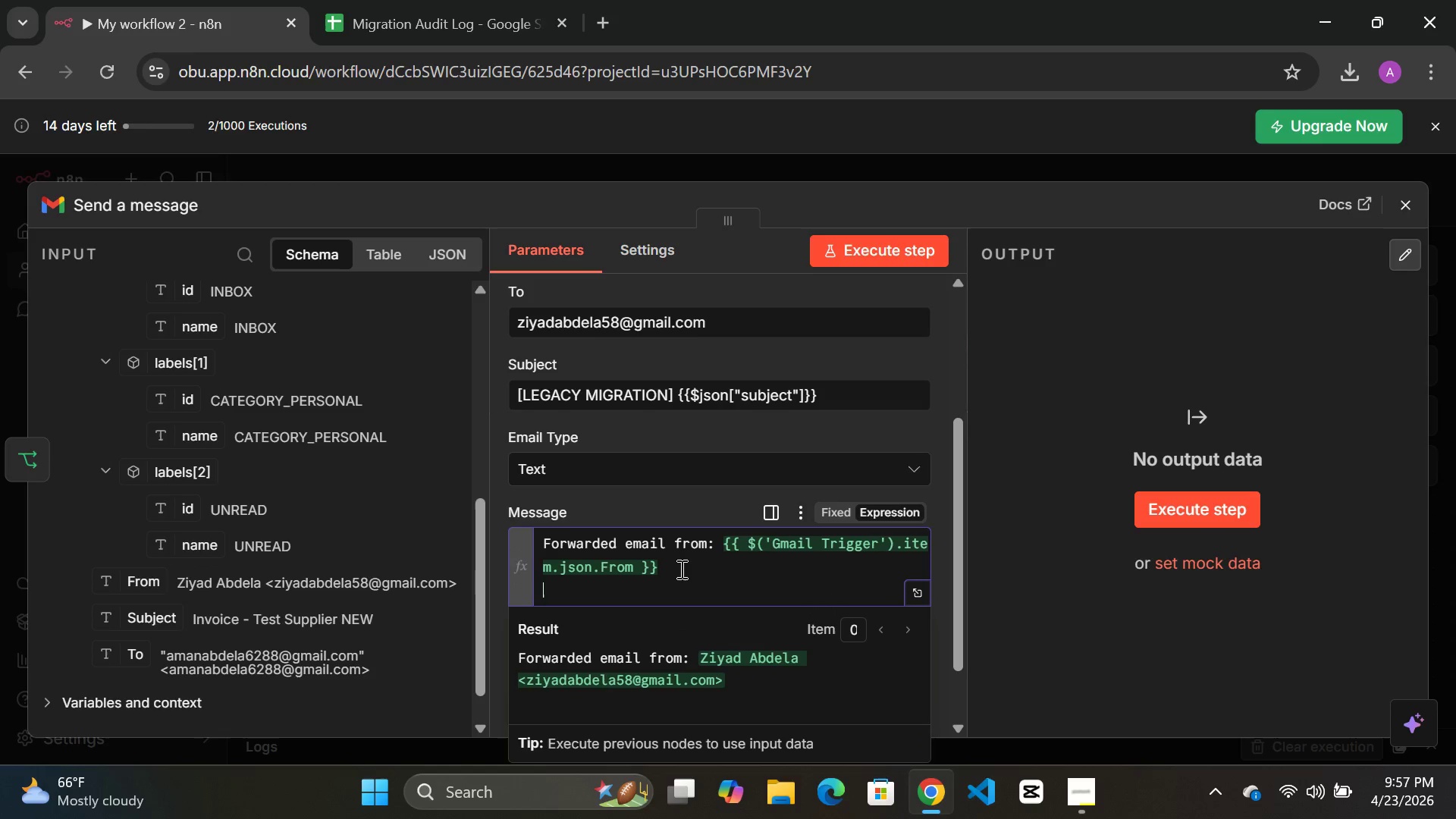 
type(original message:)
 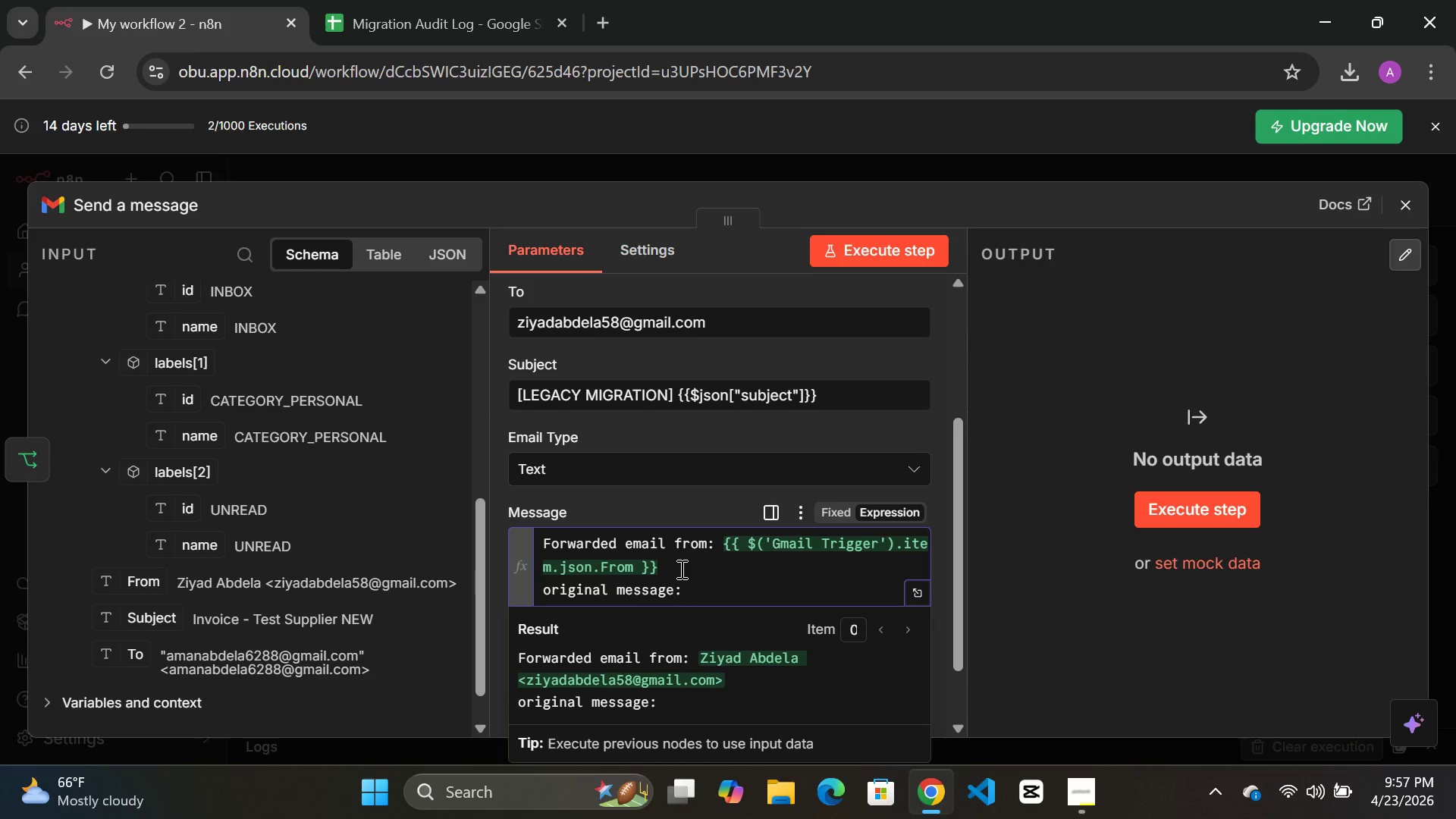 
scroll: coordinate [279, 497], scroll_direction: down, amount: 3.0
 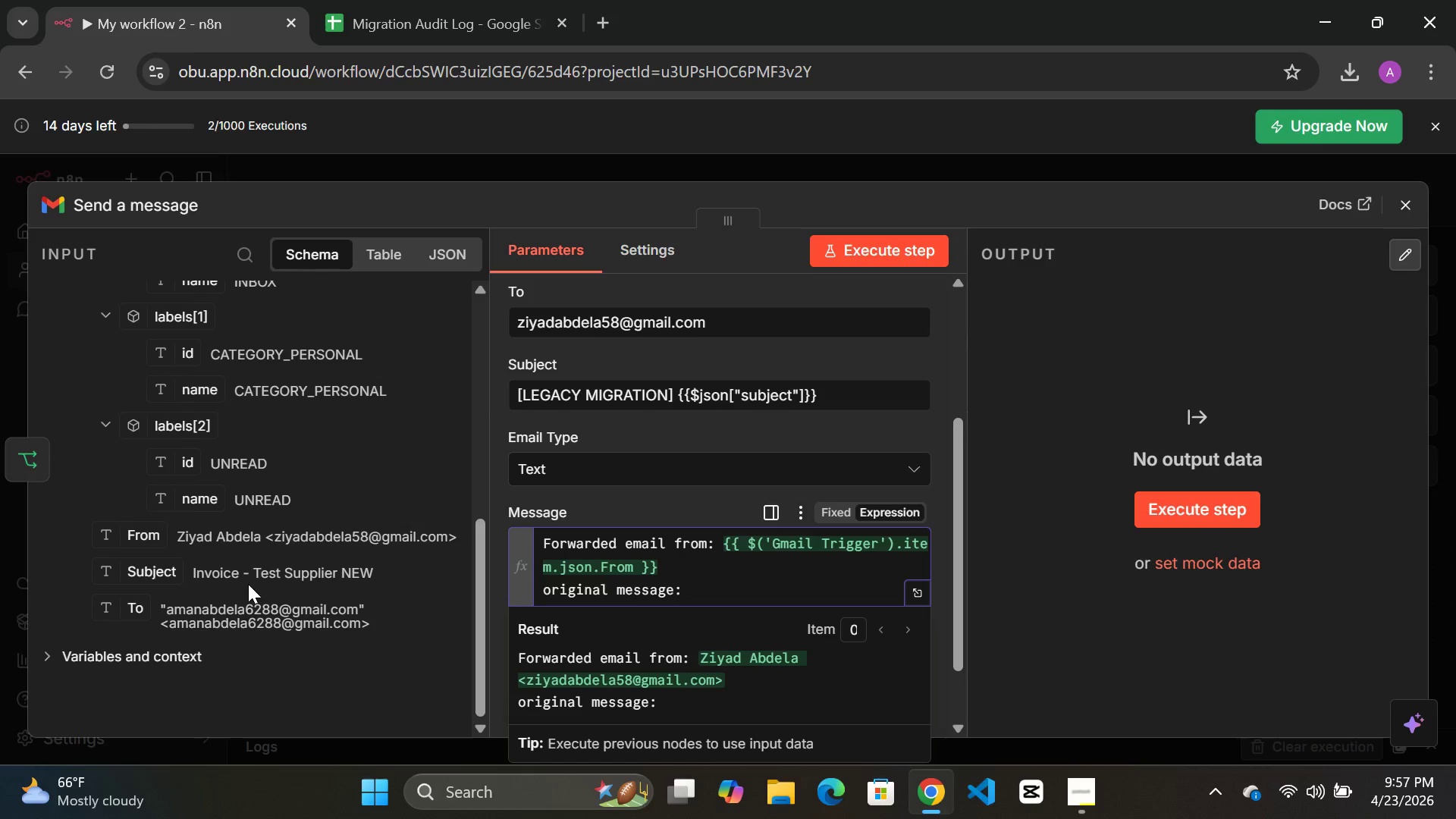 
left_click([167, 664])
 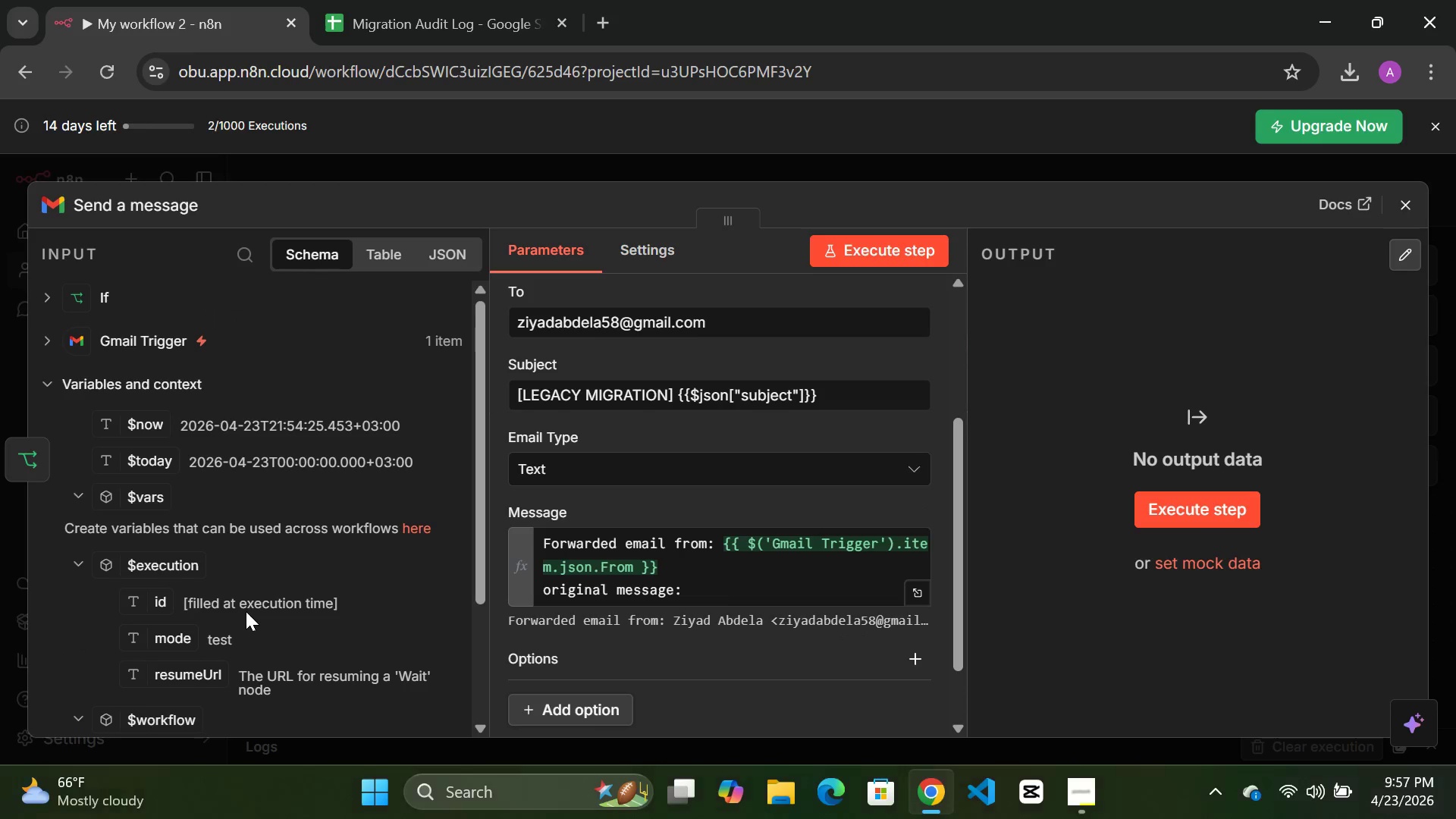 
scroll: coordinate [246, 611], scroll_direction: down, amount: 3.0
 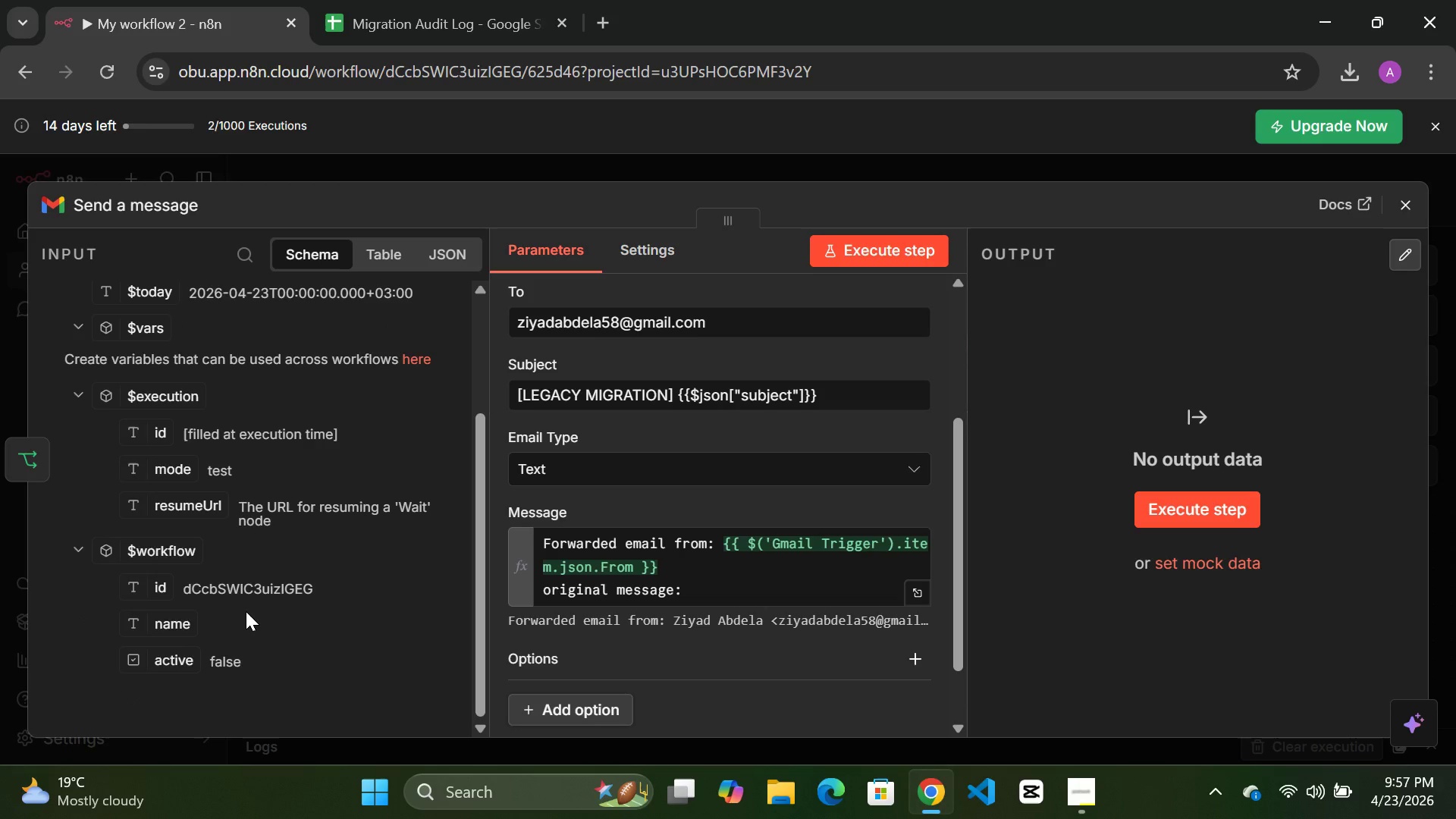 
scroll: coordinate [246, 523], scroll_direction: up, amount: 5.0
 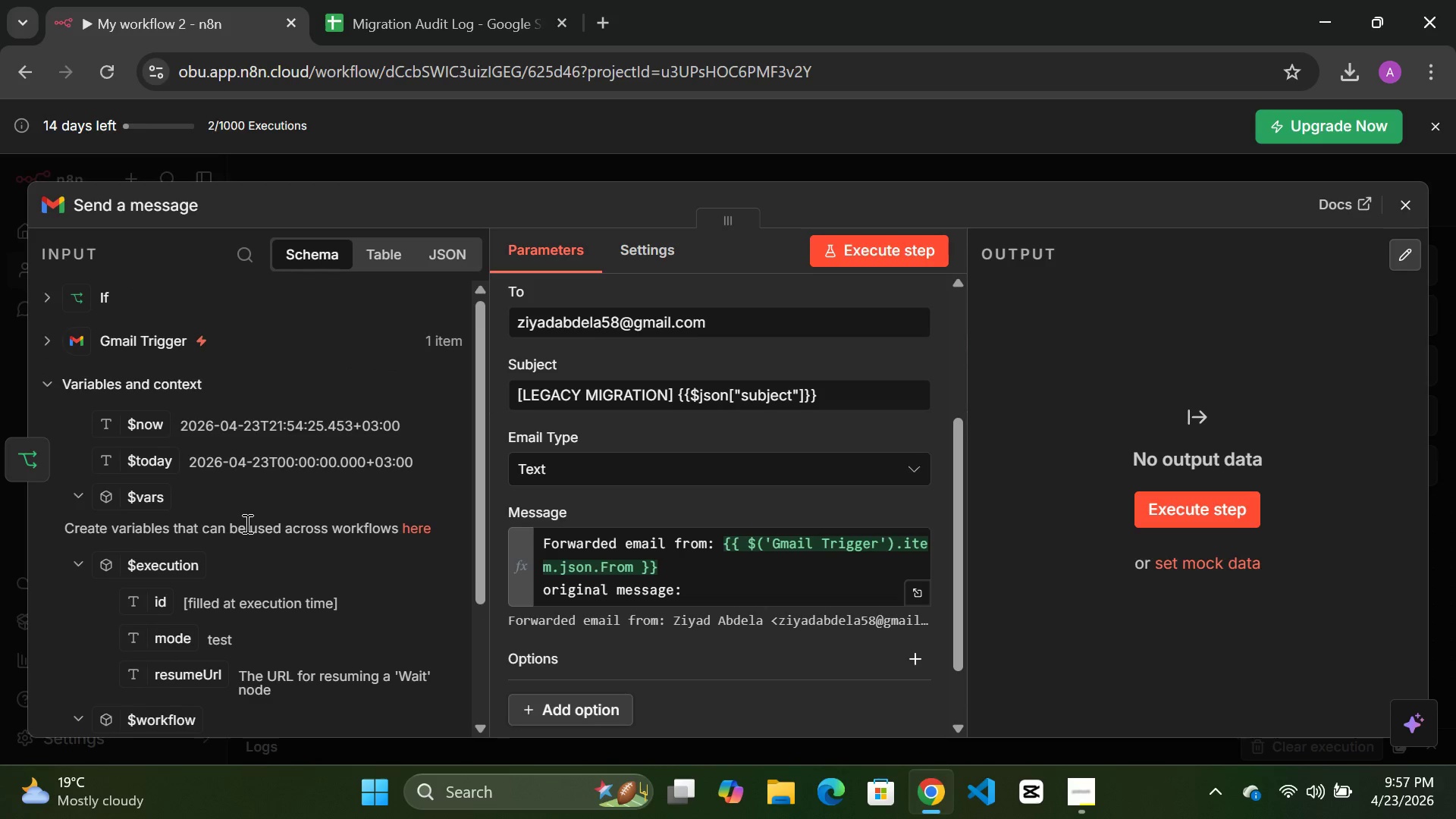 
scroll: coordinate [246, 523], scroll_direction: none, amount: 0.0
 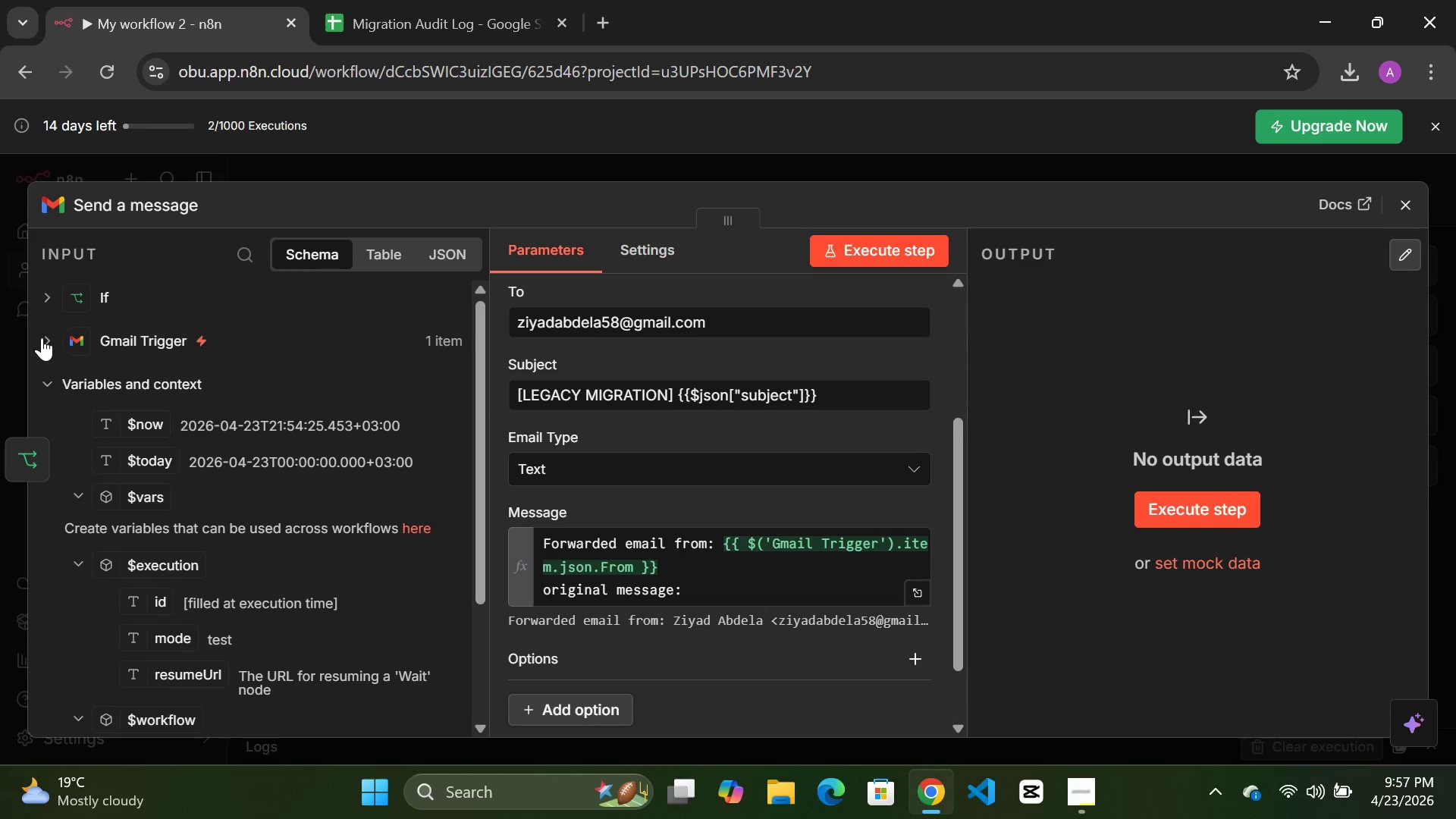 
left_click([48, 337])
 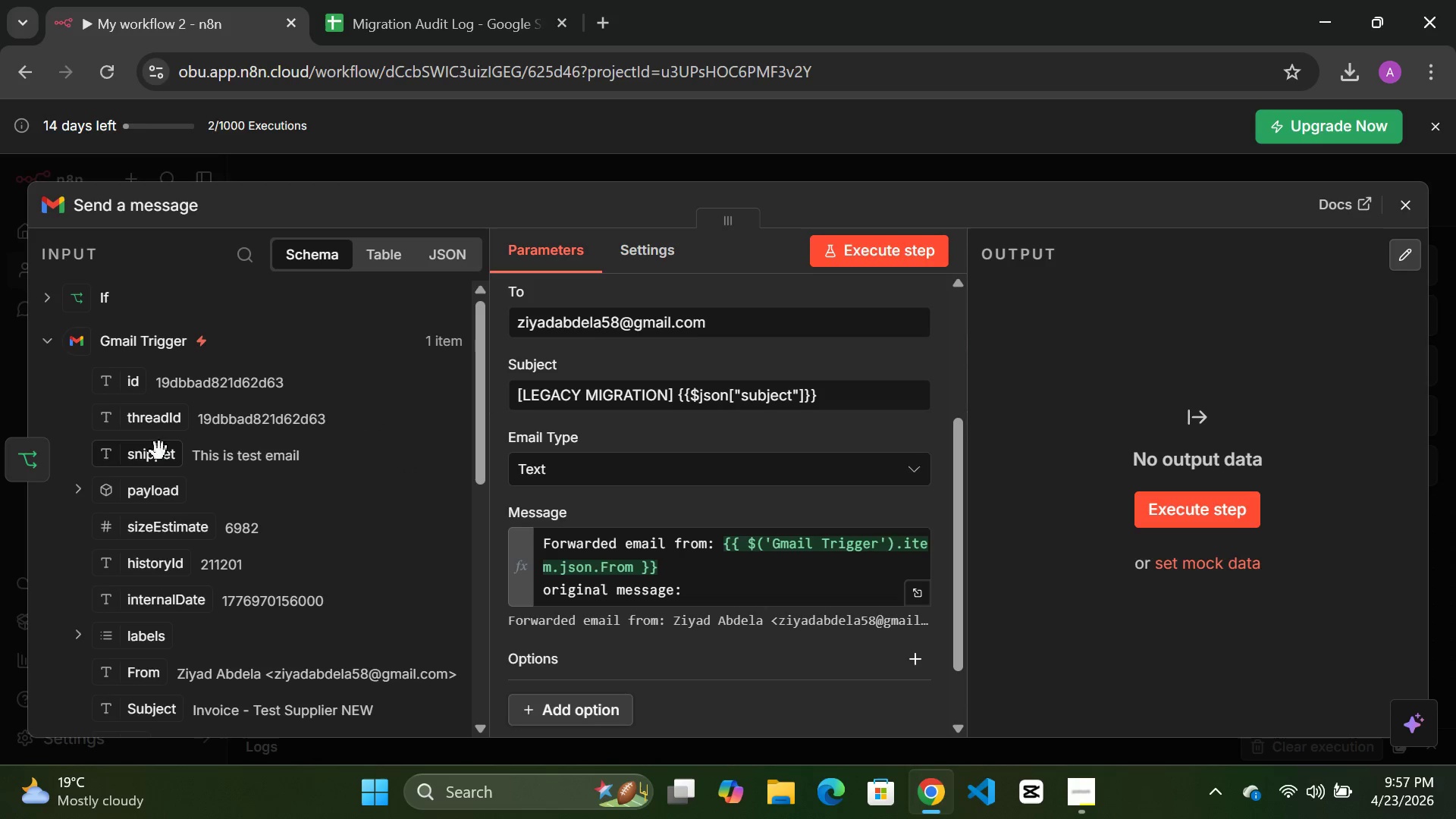 
left_click_drag(start_coordinate=[150, 462], to_coordinate=[695, 582])
 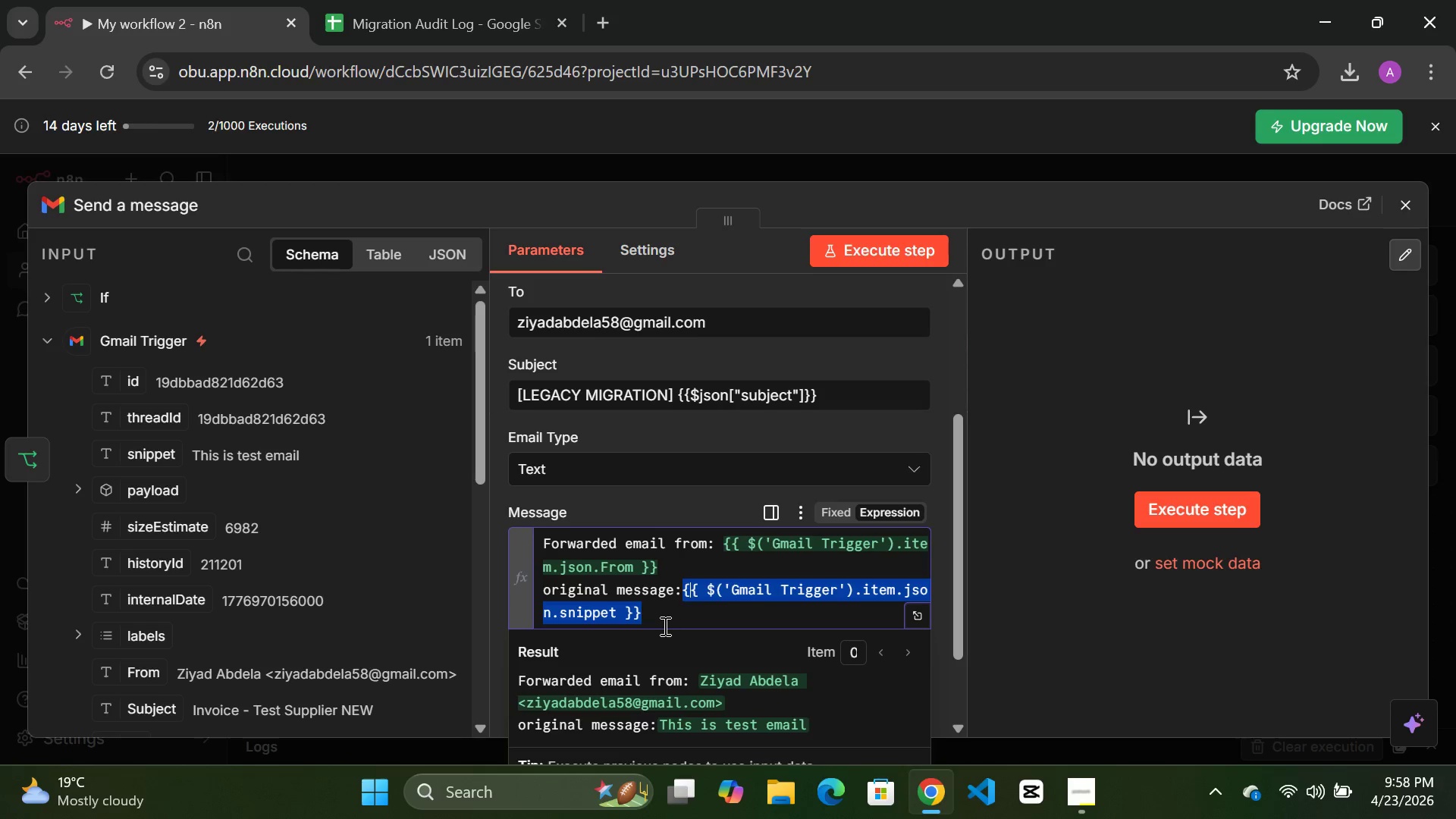 
left_click([666, 620])
 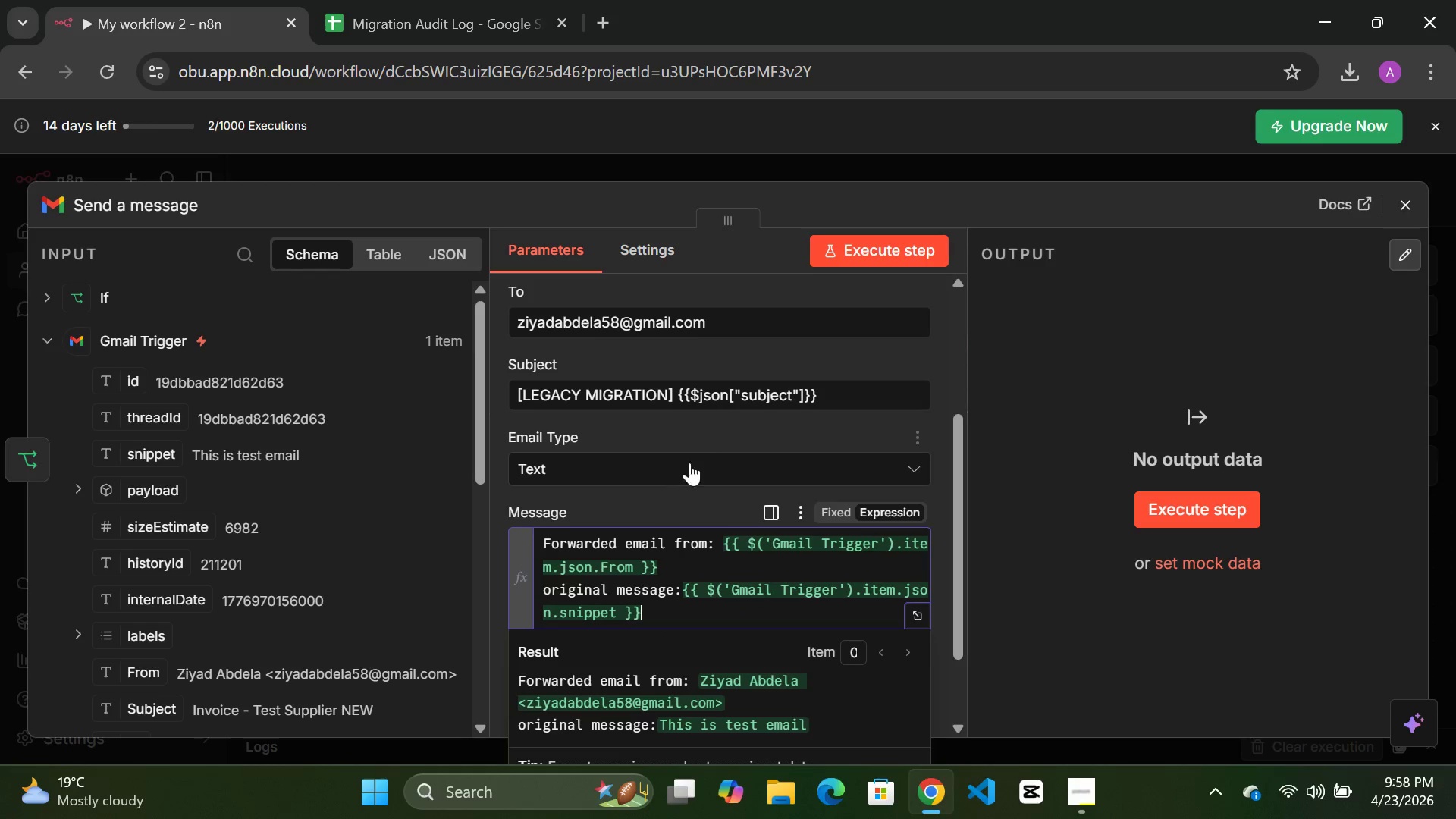 
left_click([864, 239])
 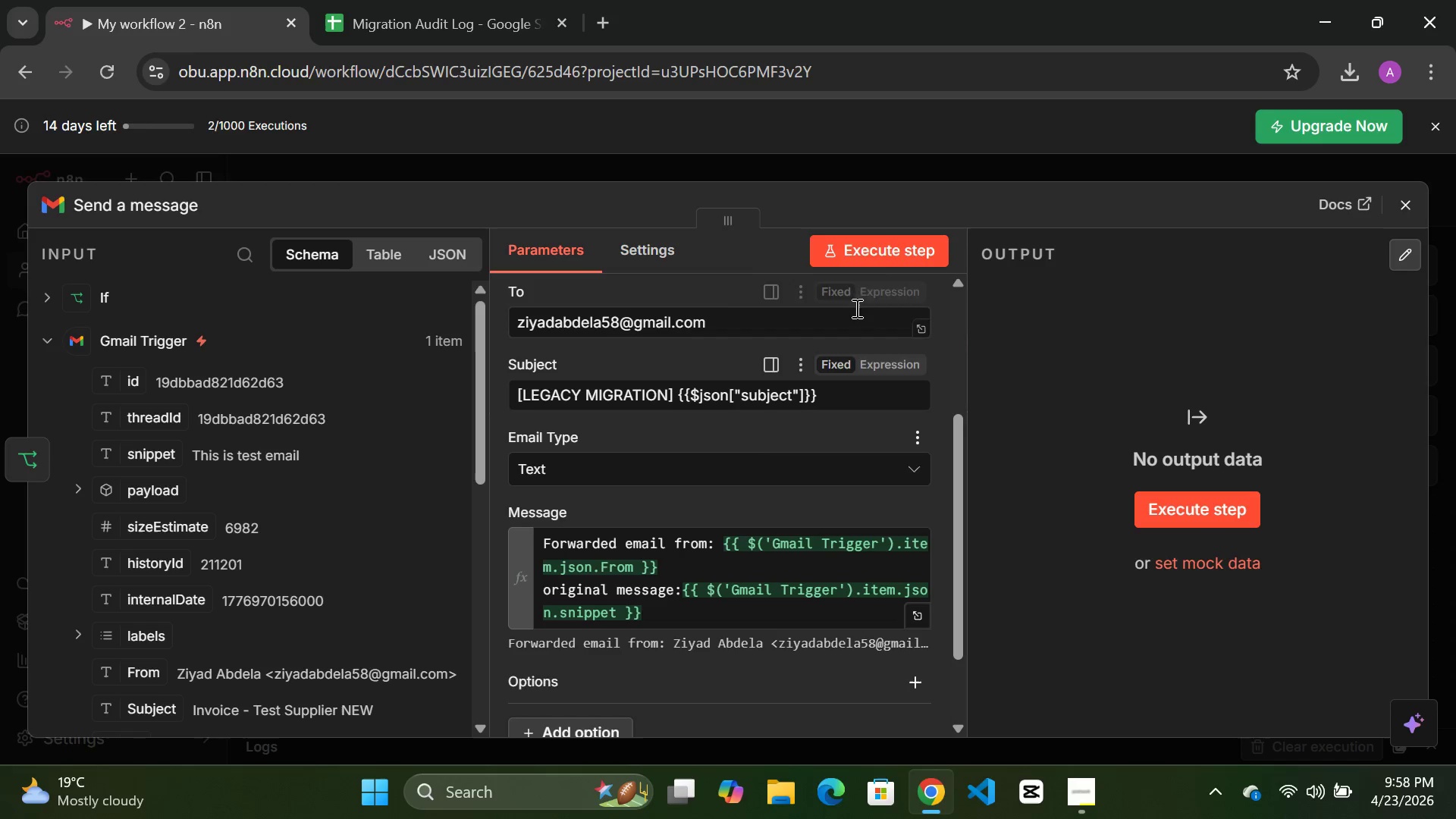 
left_click([868, 247])
 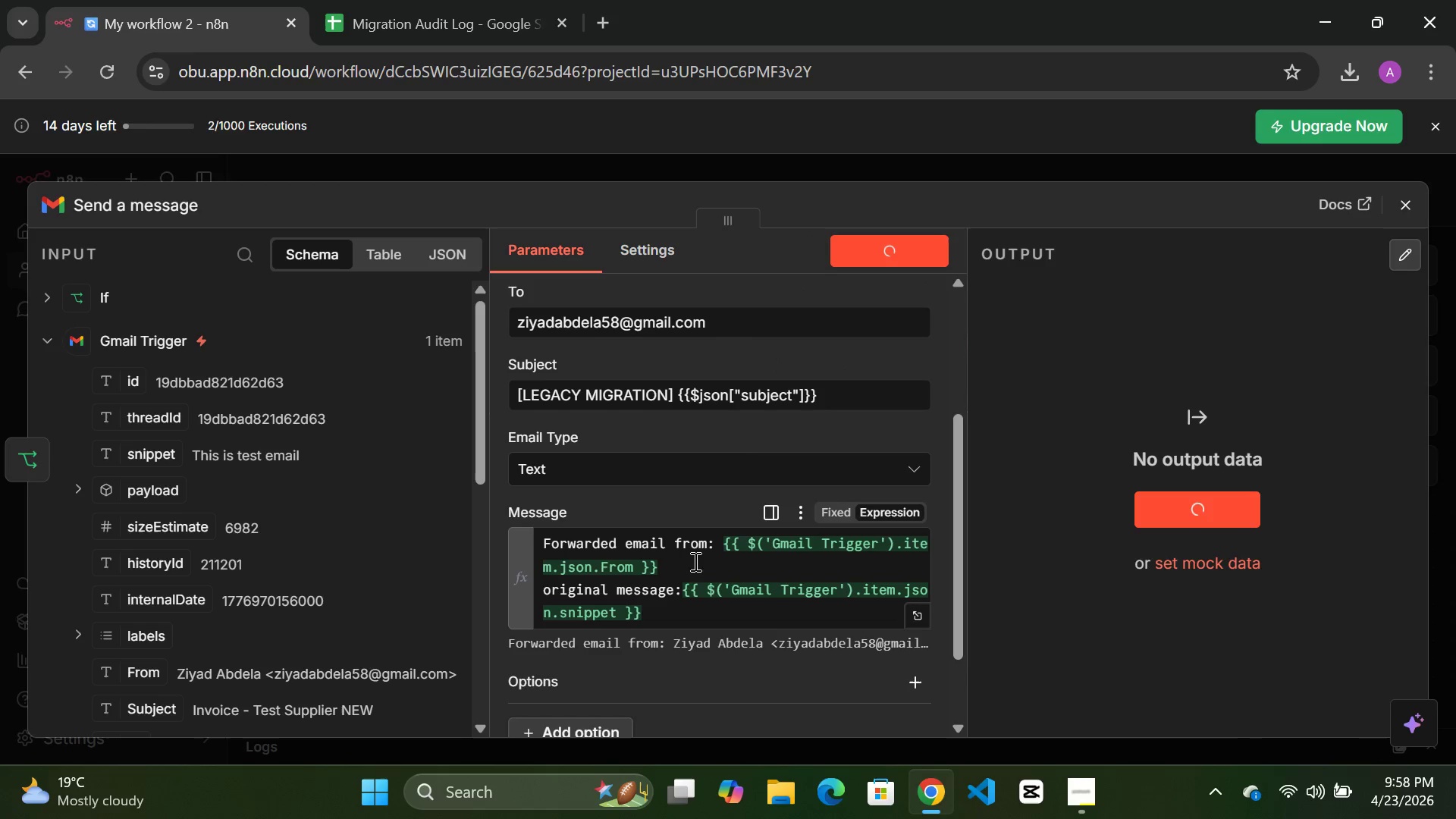 
wait(9.42)
 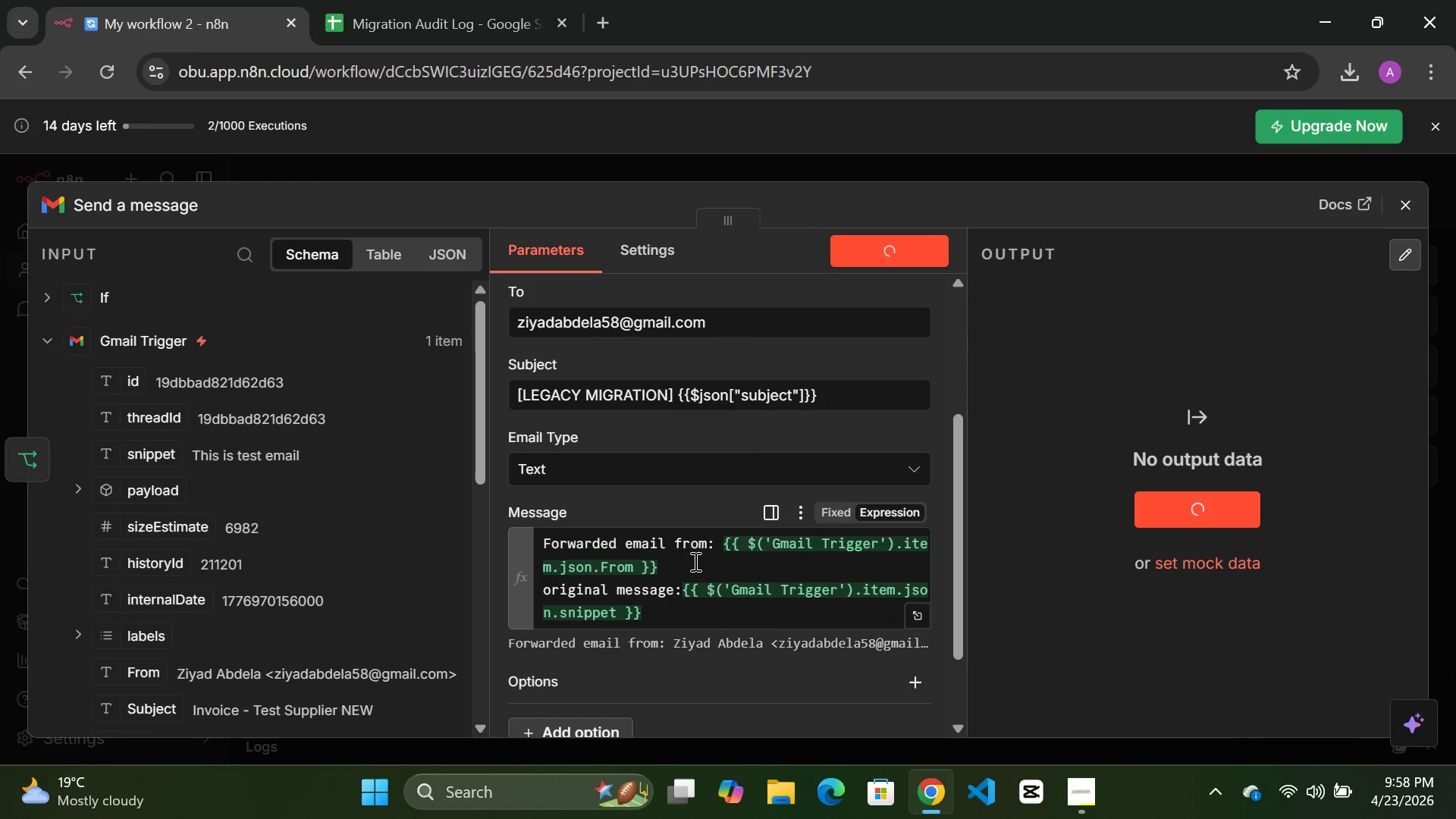 
left_click([1100, 793])